 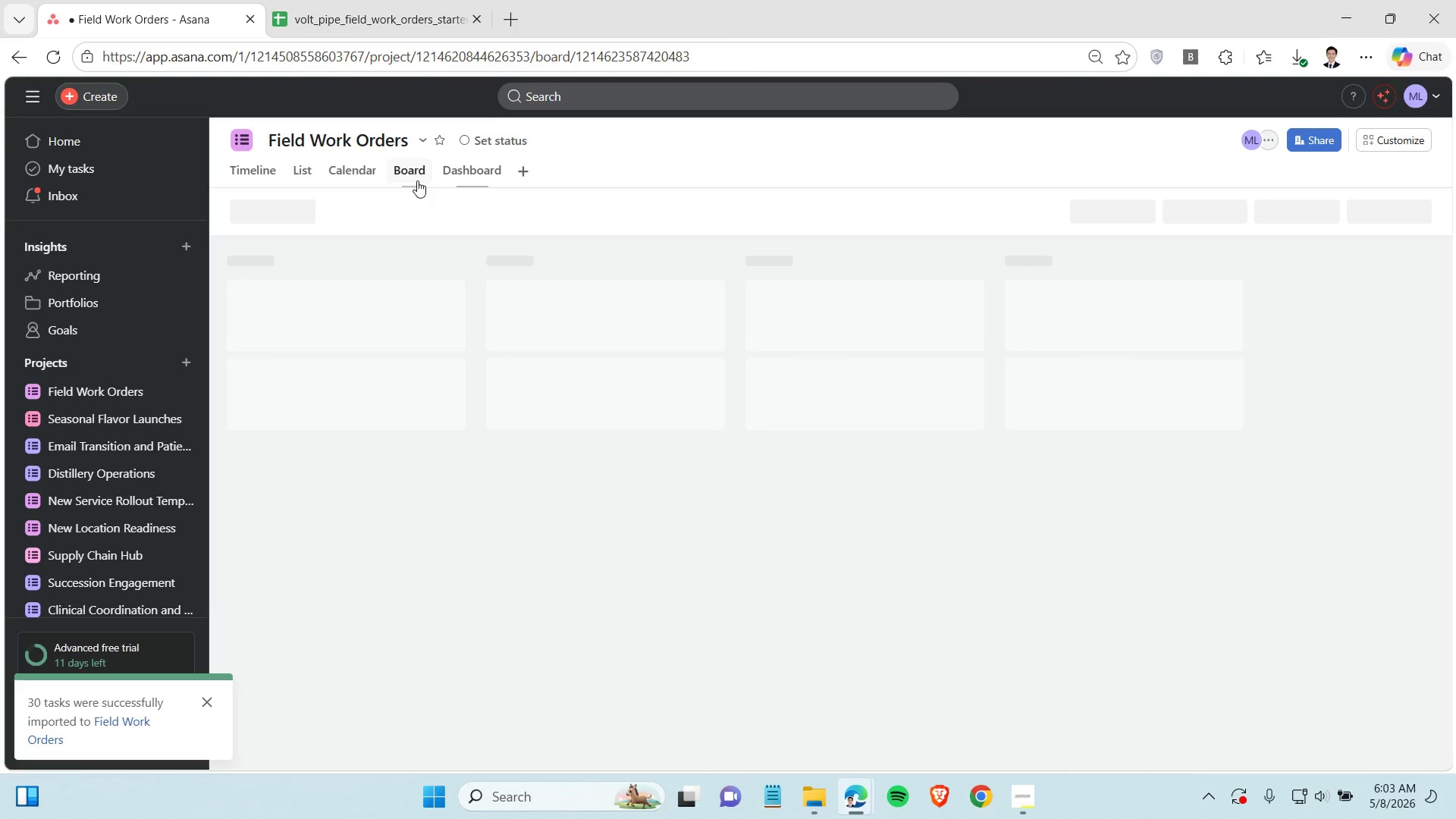 
mouse_move([686, 476])
 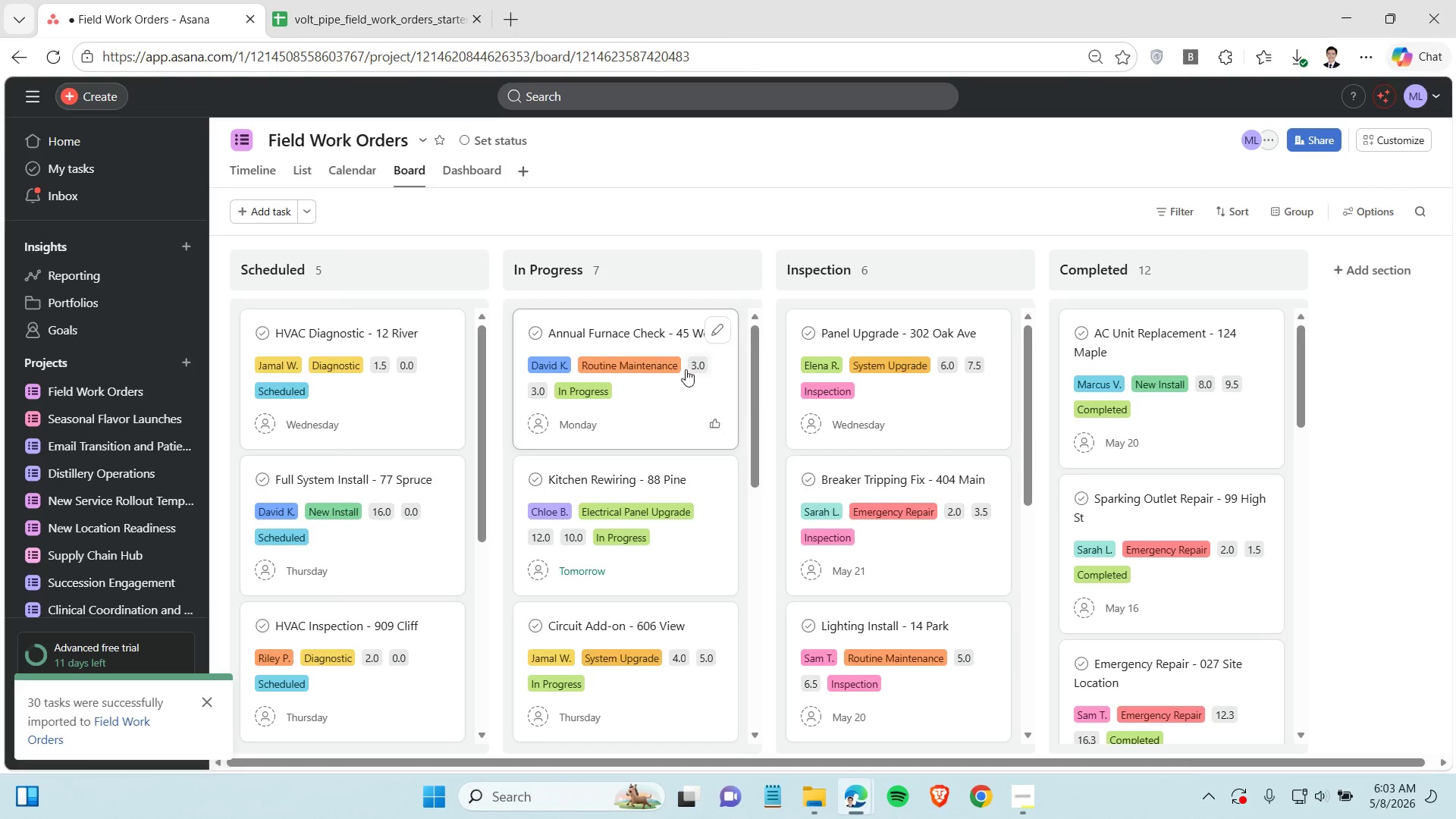 
mouse_move([667, 370])
 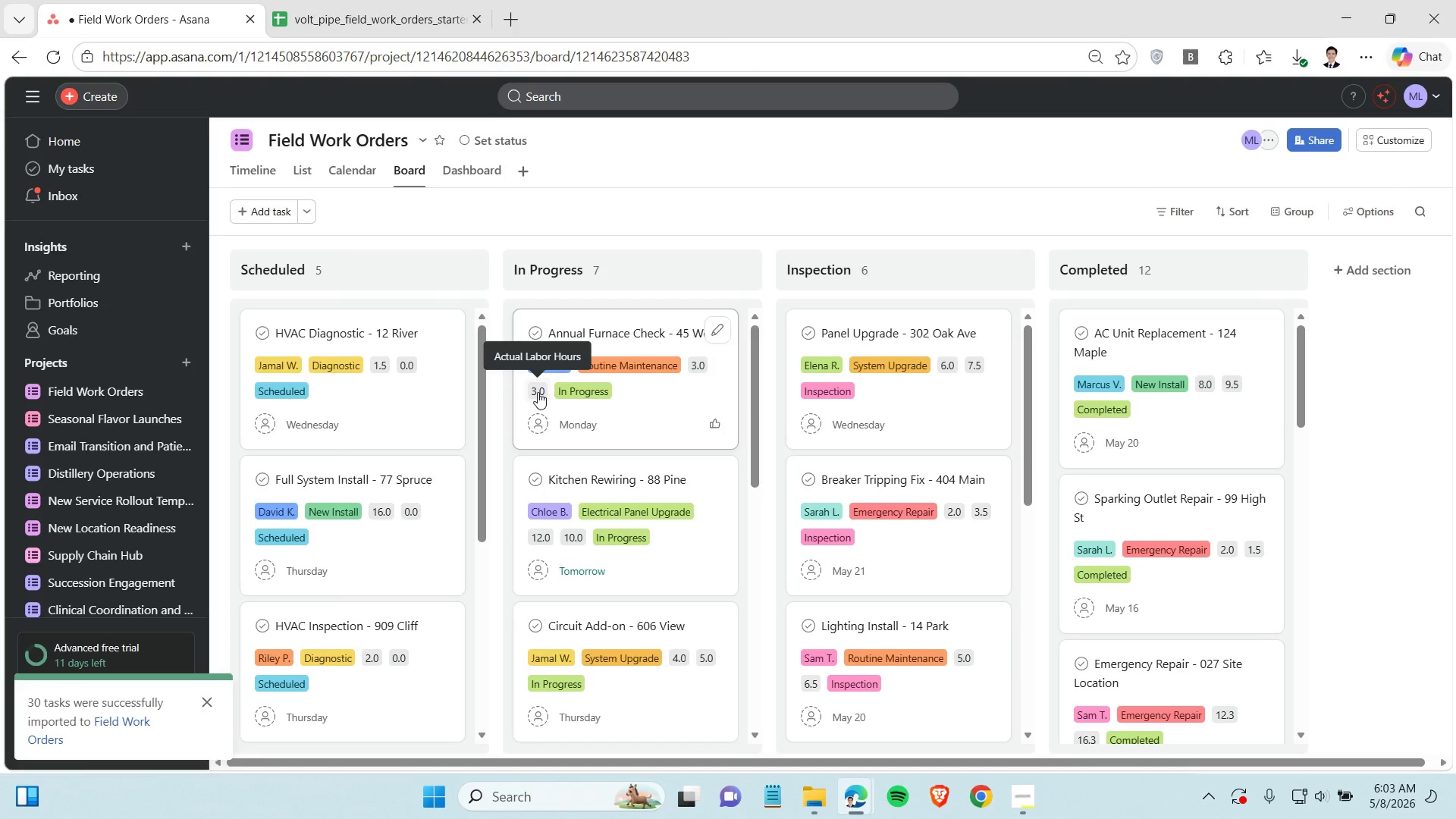 
left_click([538, 392])
 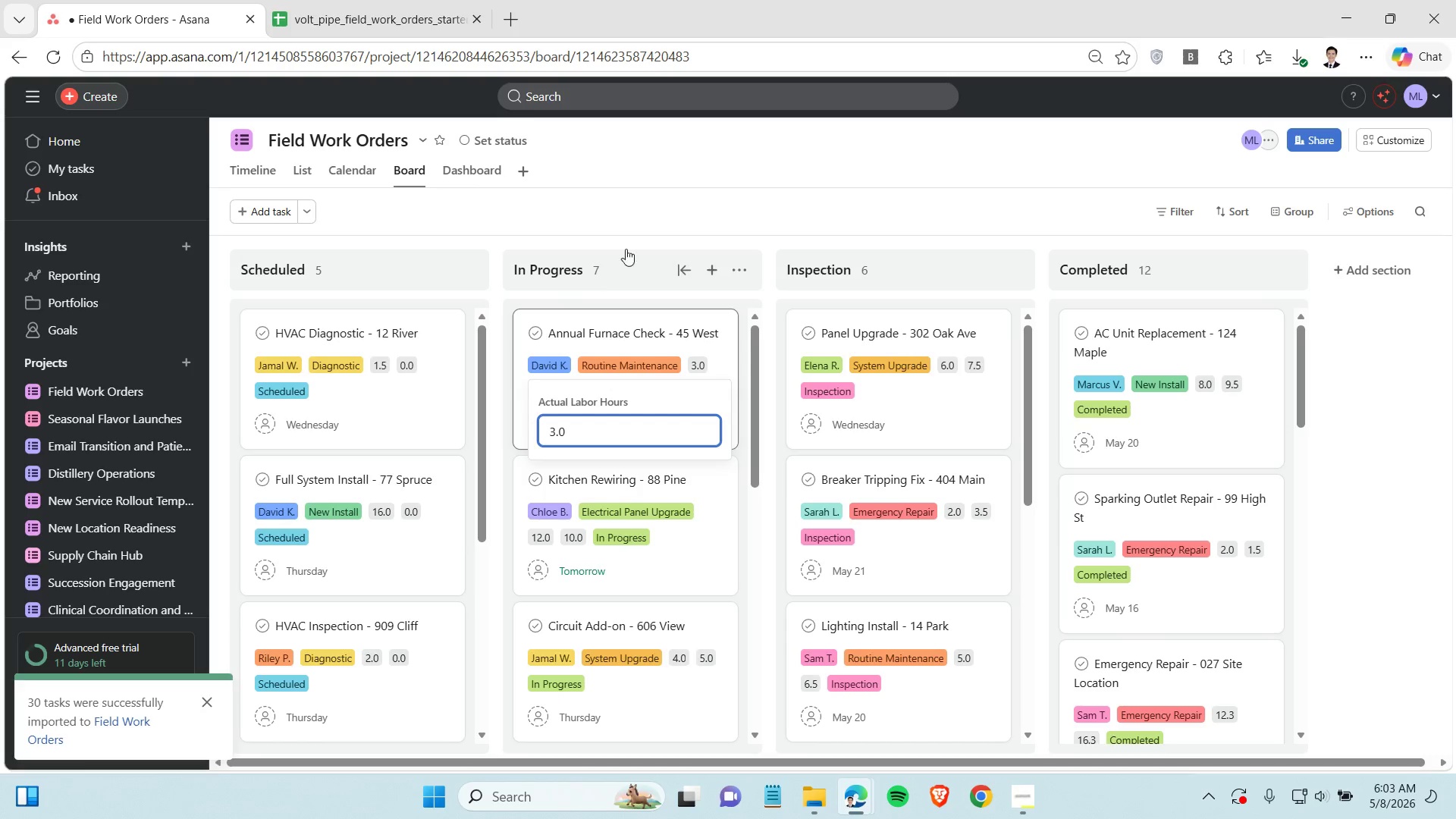 
left_click([637, 209])
 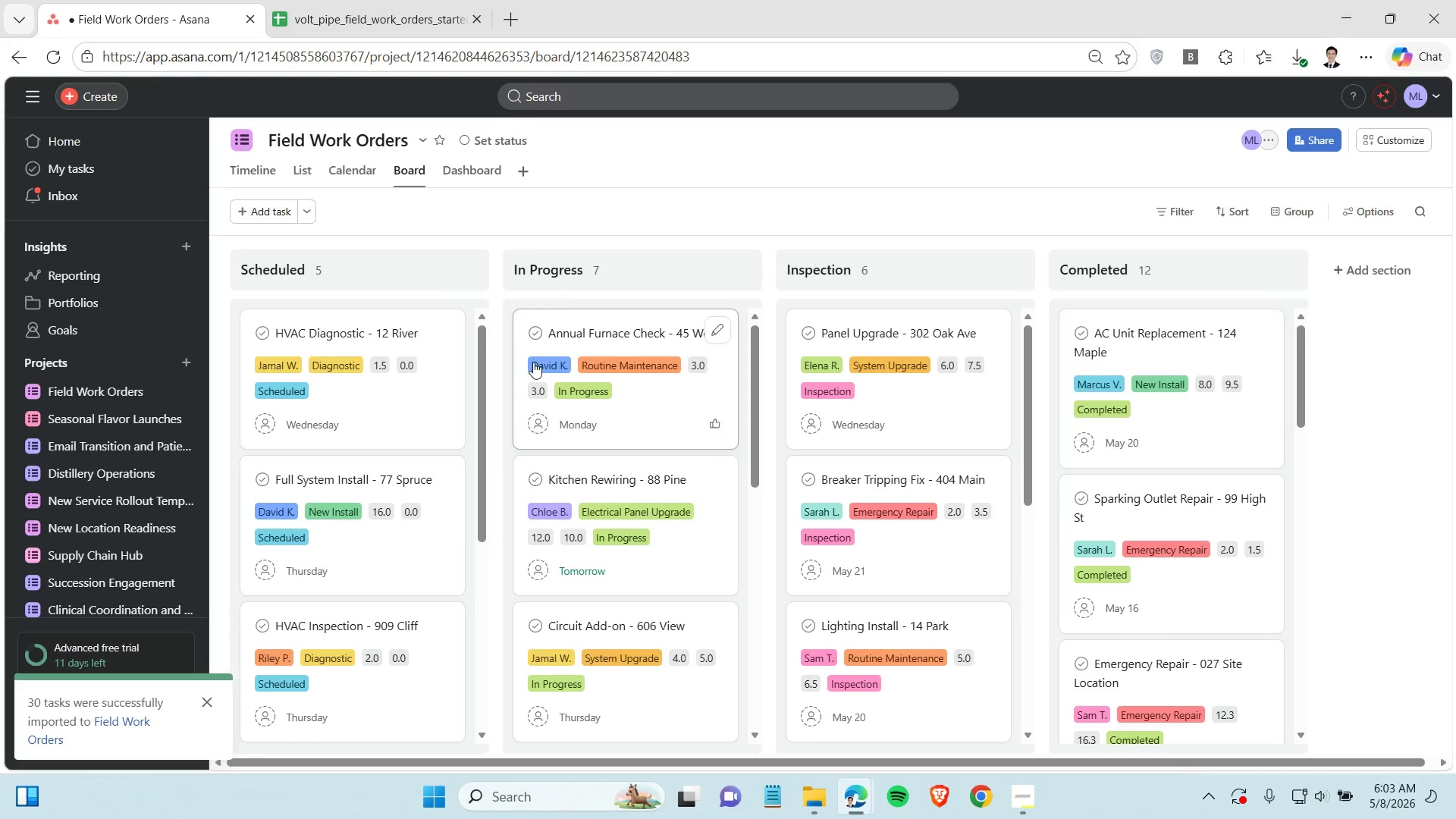 
mouse_move([522, 387])
 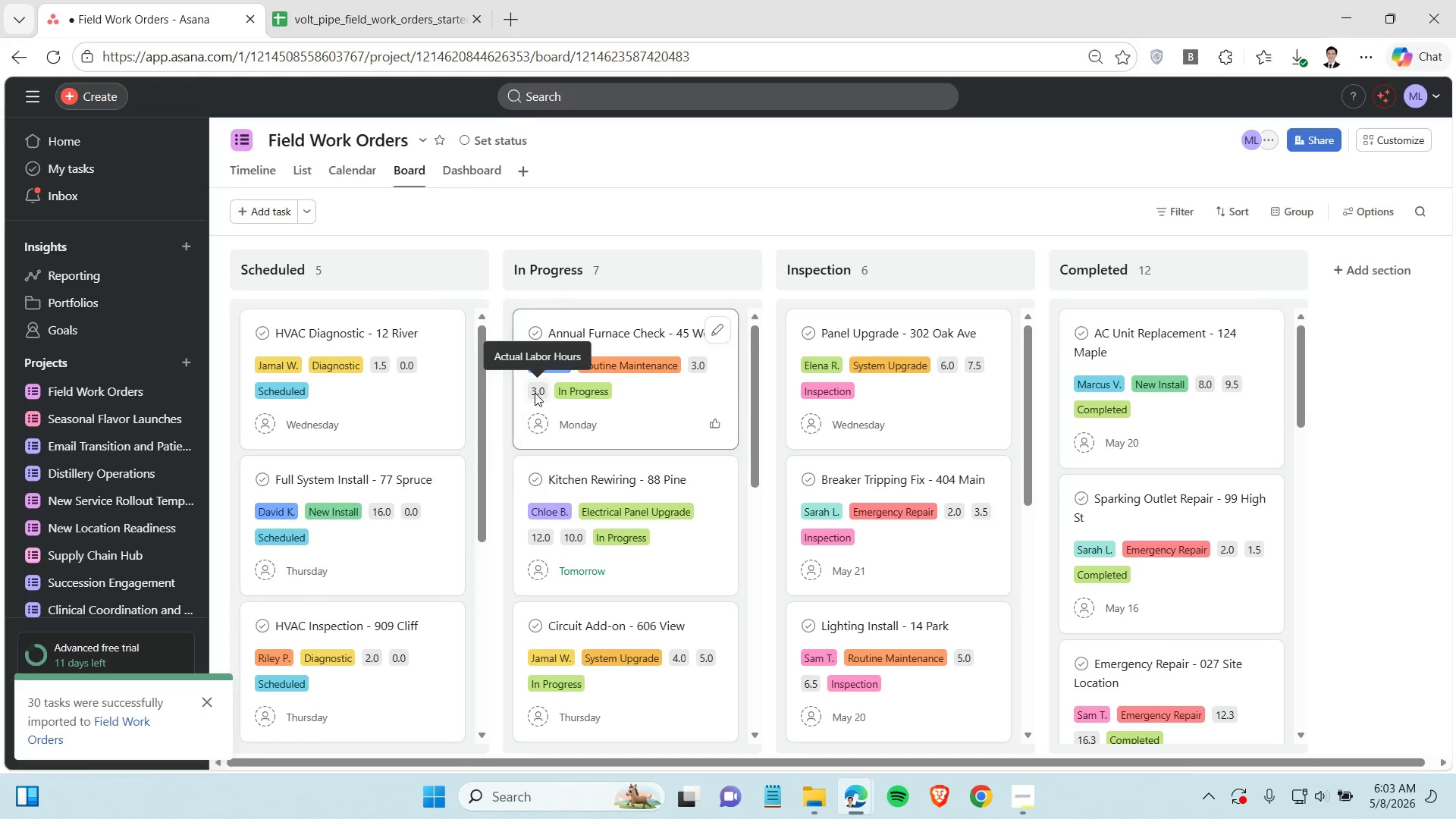 
left_click([535, 393])
 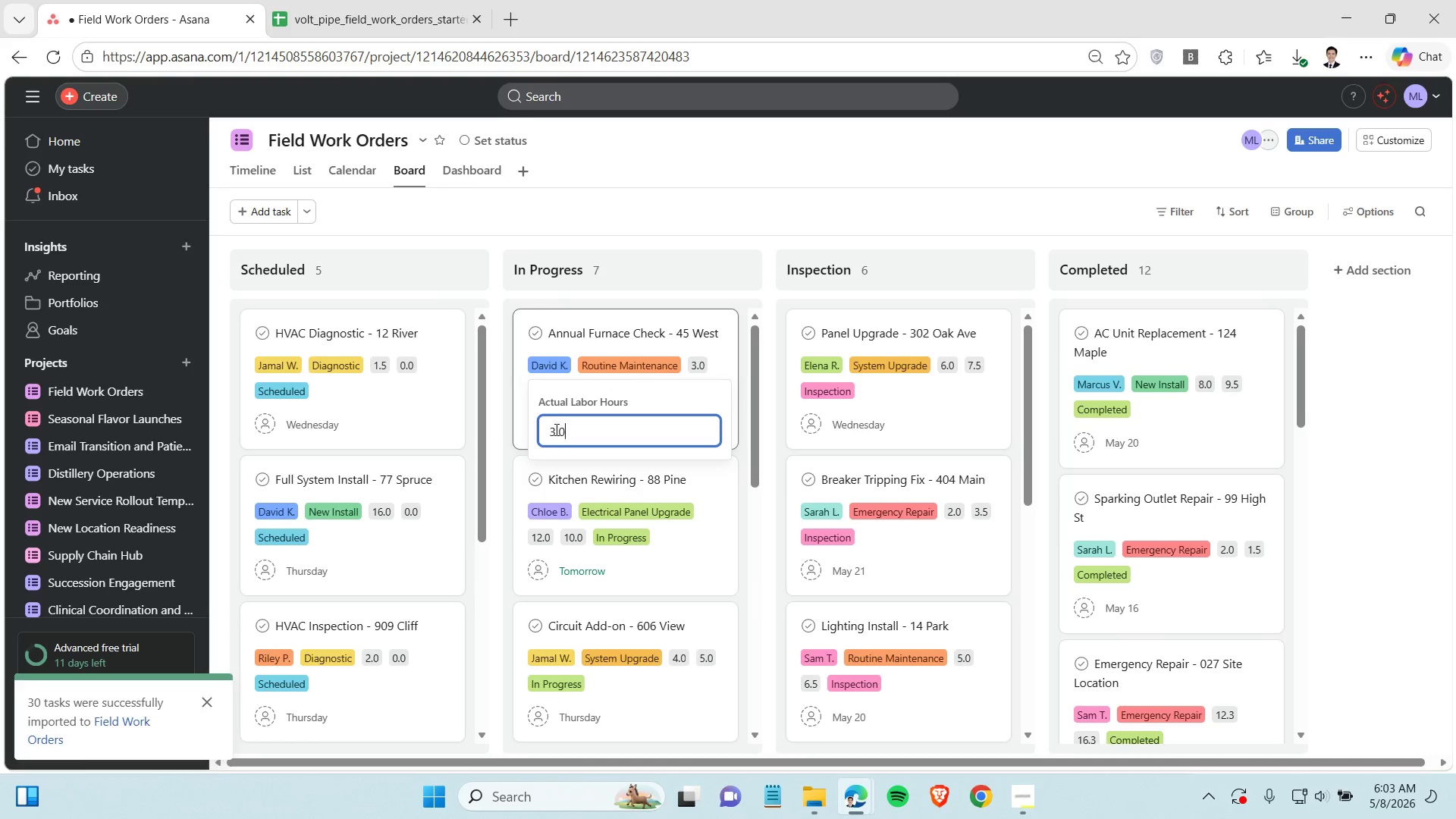 
left_click([555, 429])
 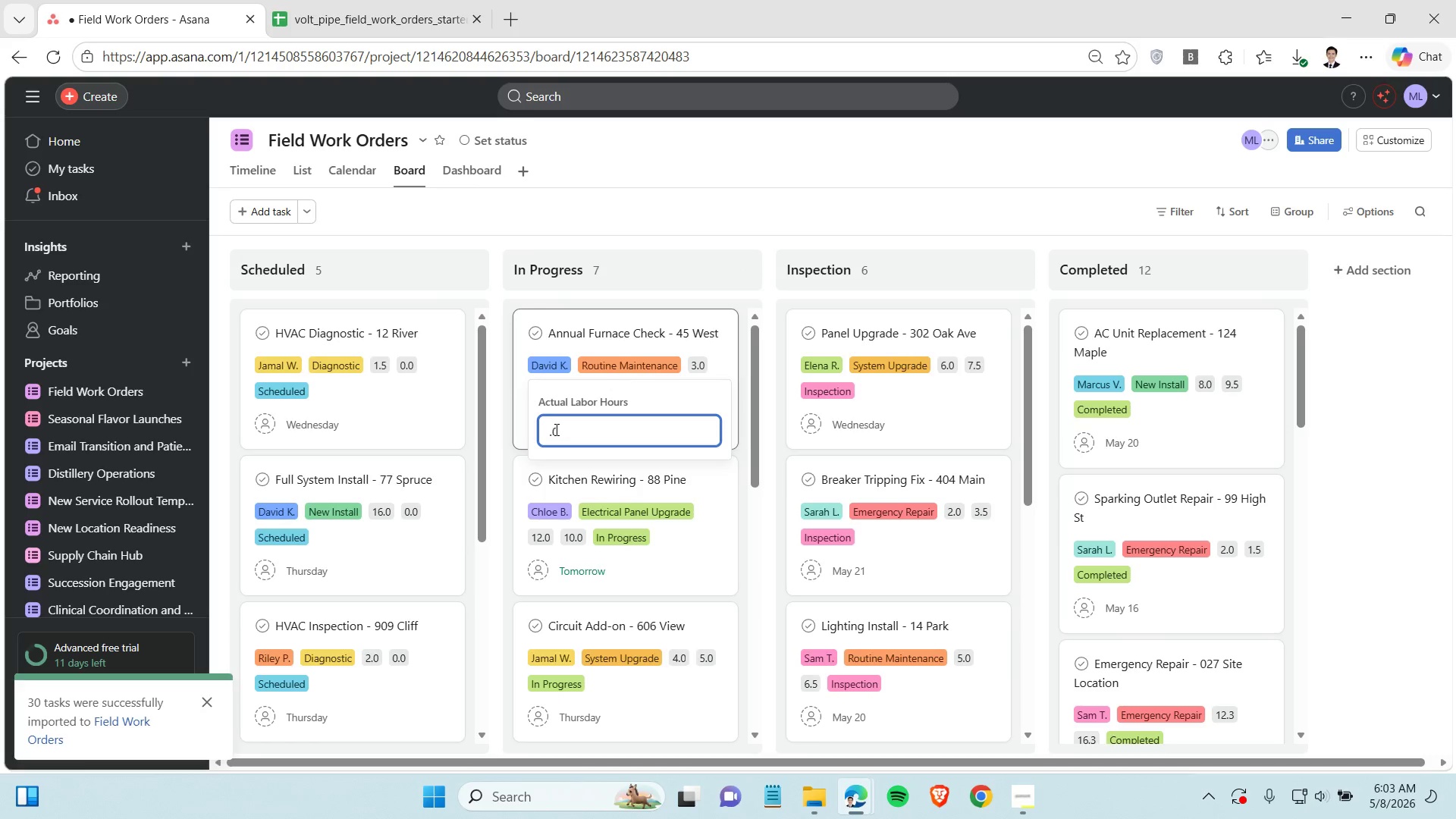 
key(Backspace)
 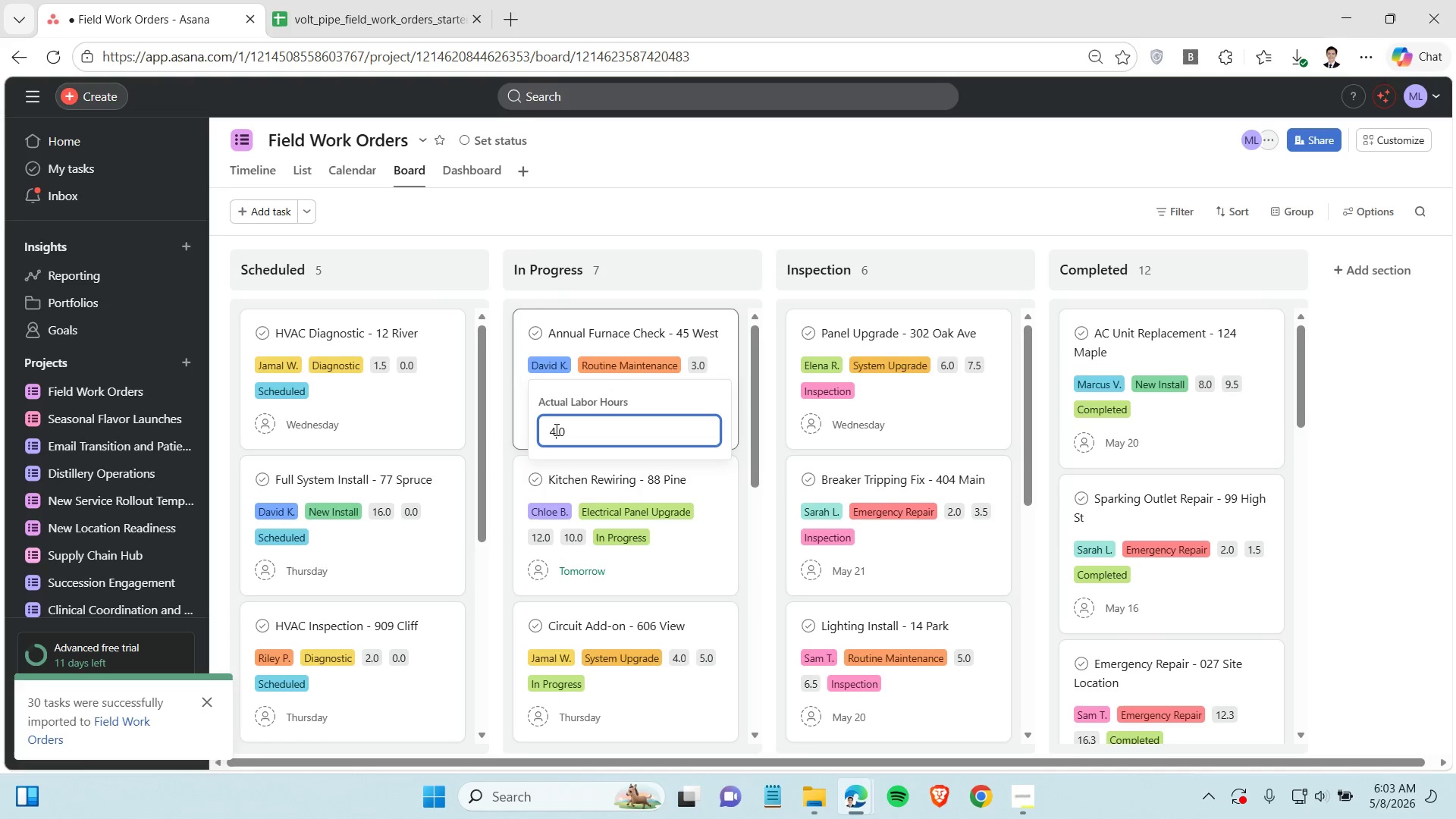 
key(4)
 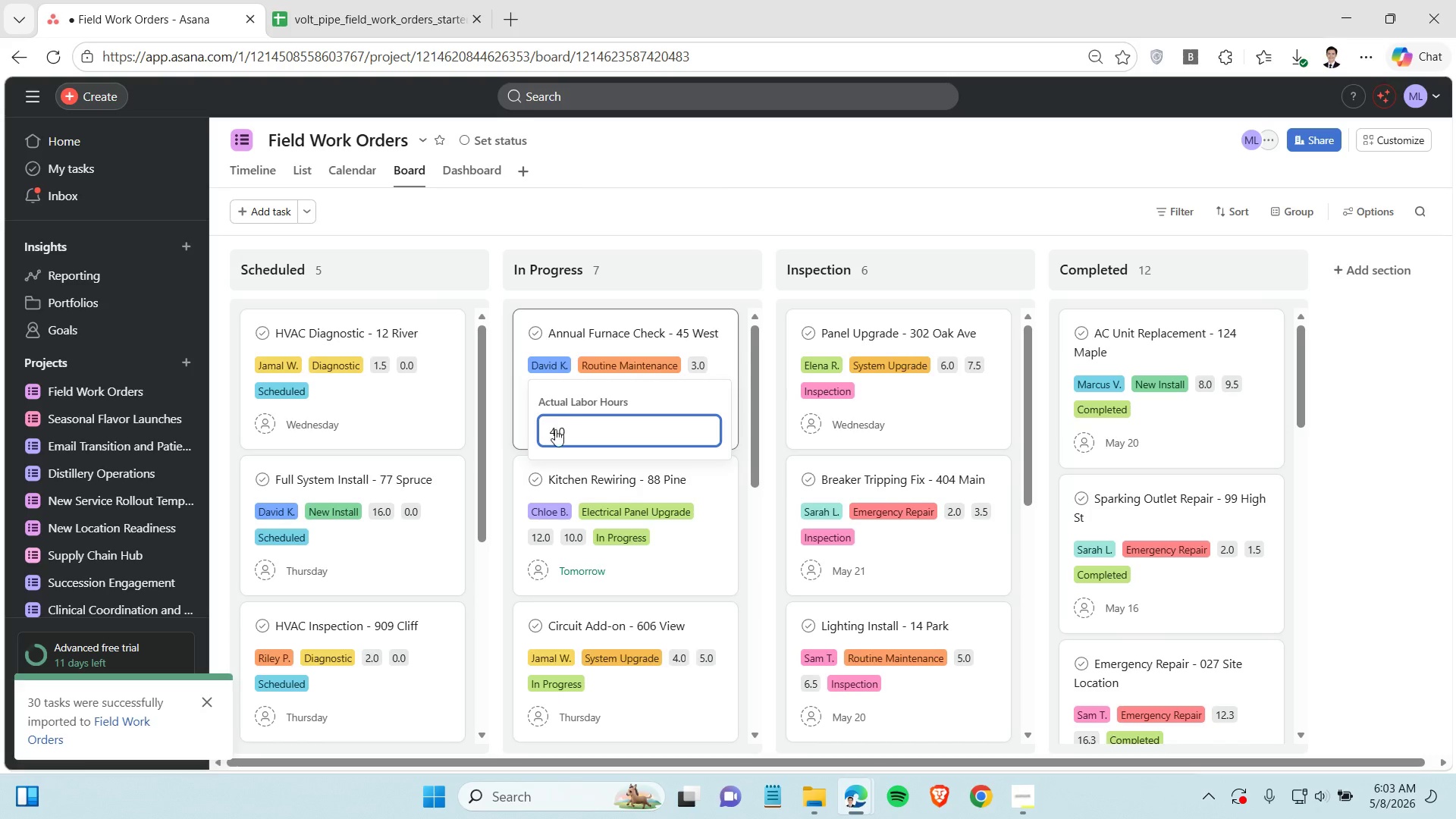 
key(Enter)
 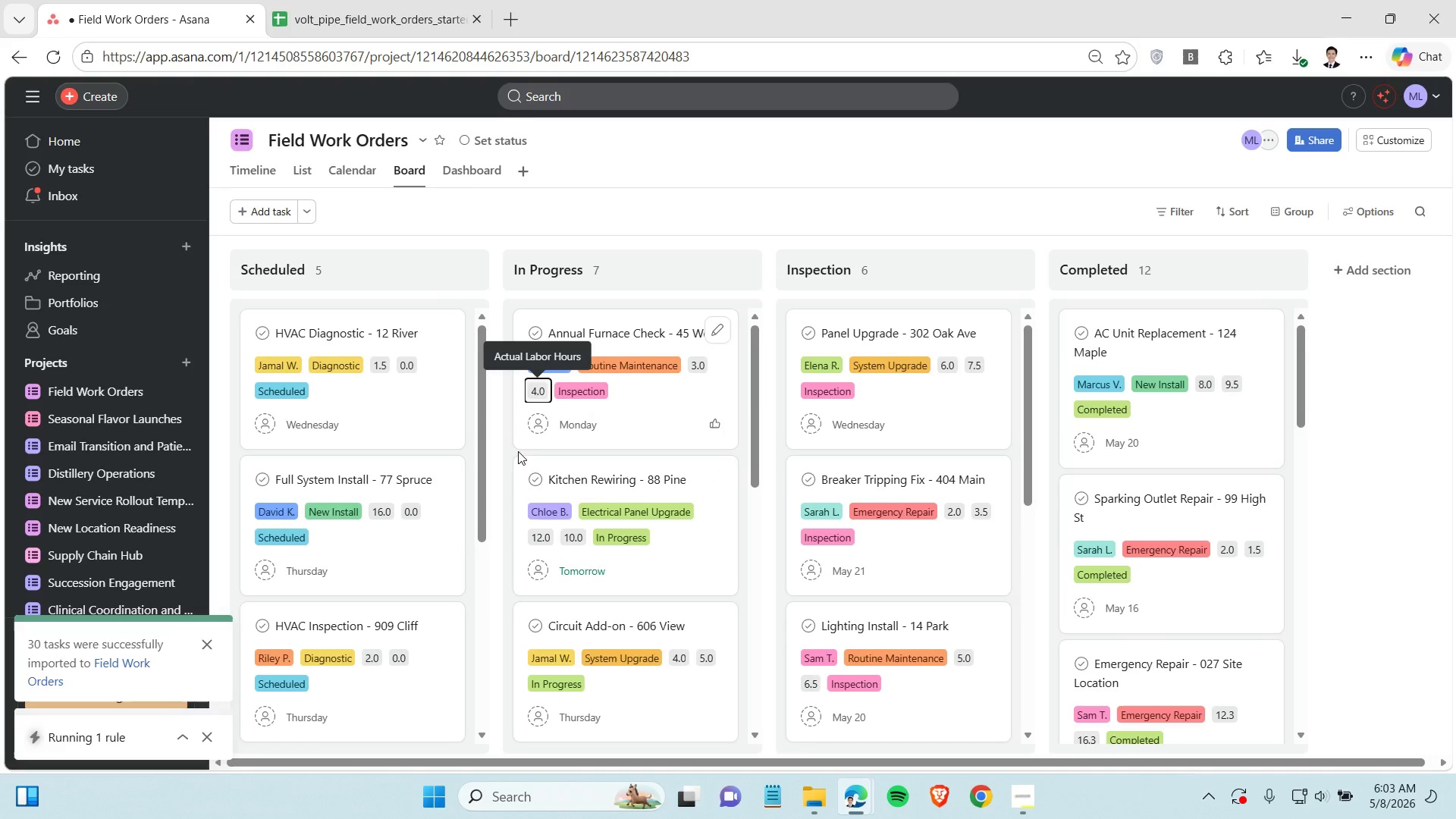 
left_click([592, 218])
 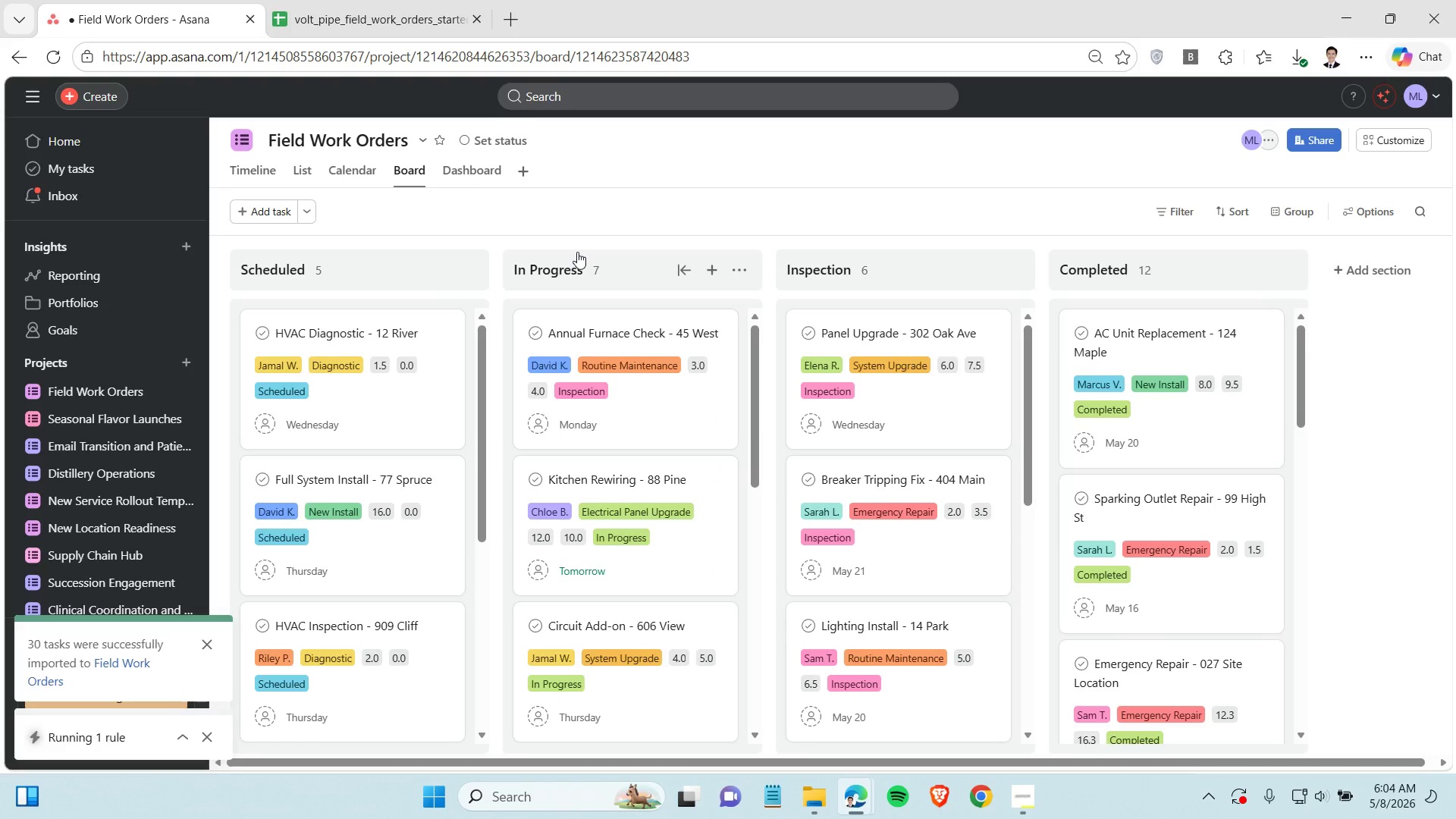 
wait(6.83)
 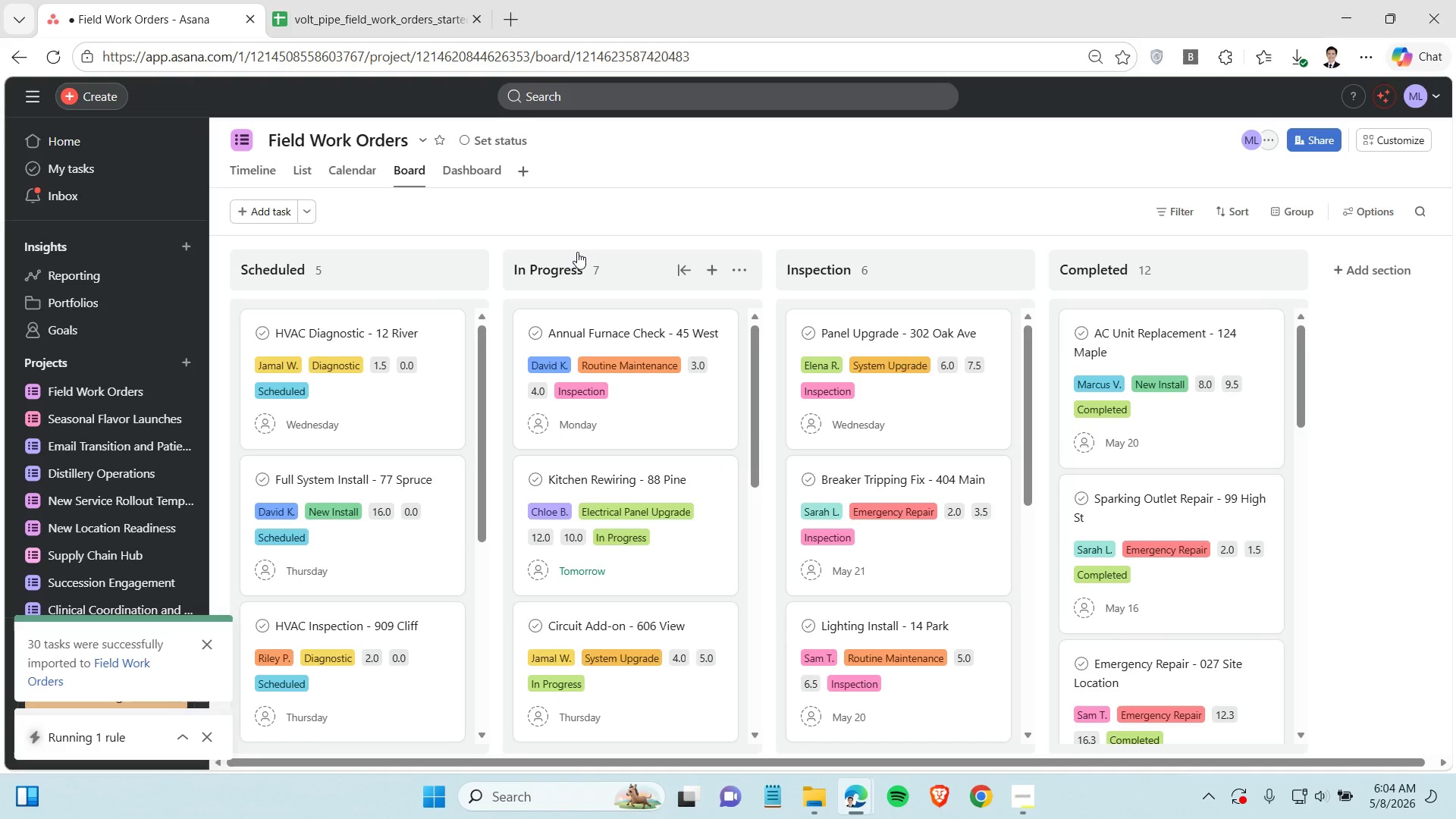 
mouse_move([592, 366])
 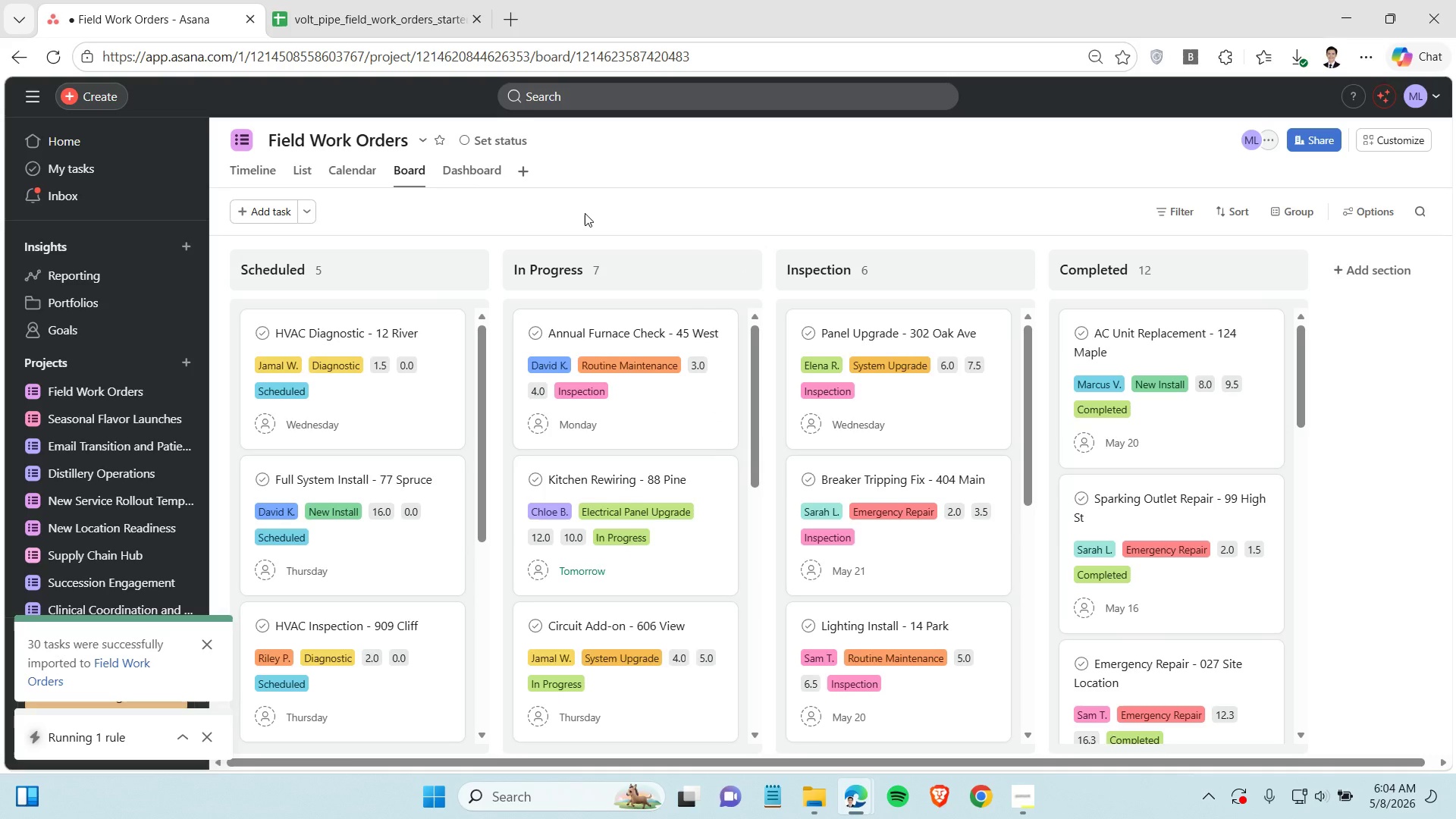 
left_click([585, 213])
 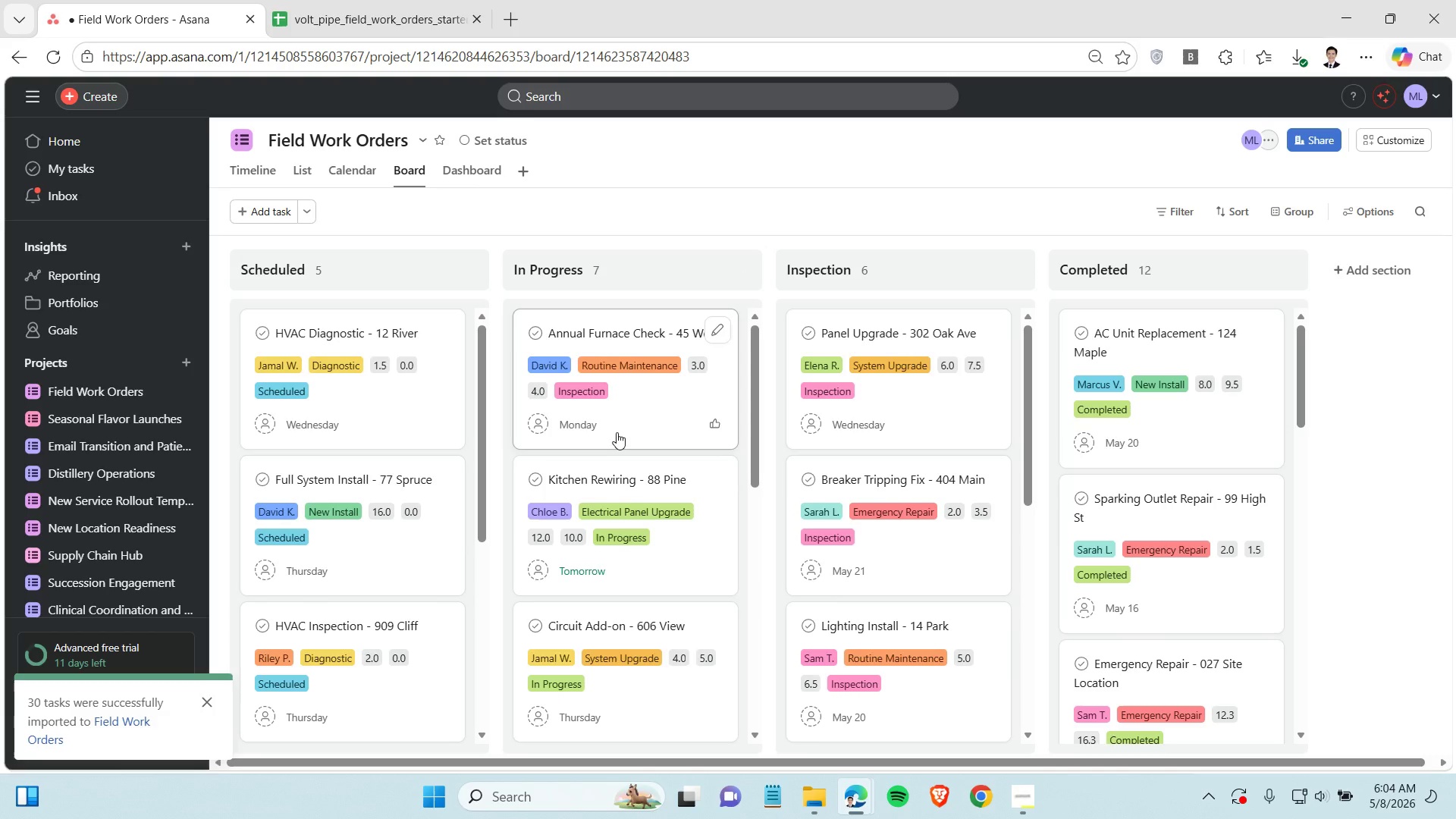 
wait(11.5)
 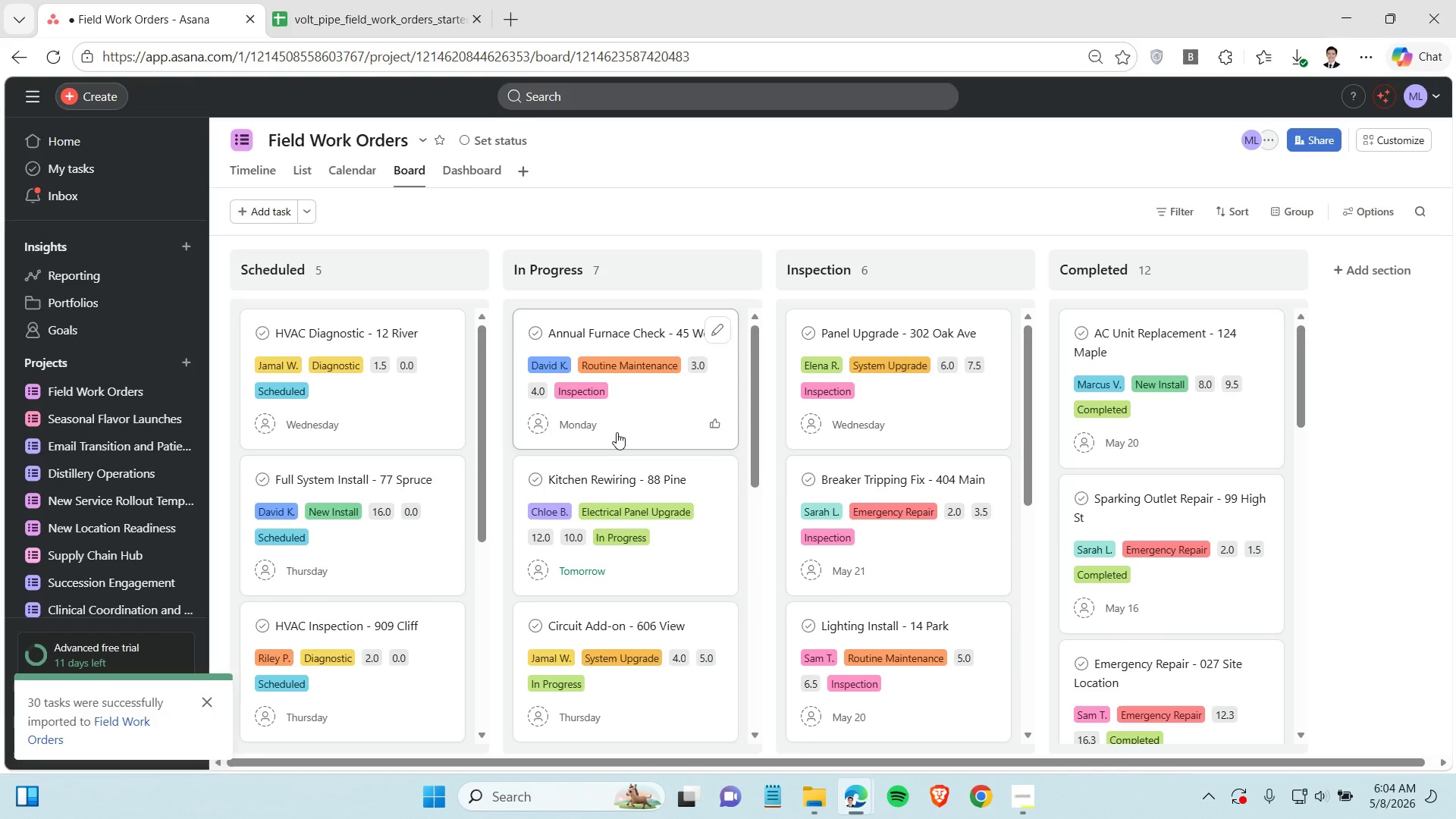 
left_click([1404, 136])
 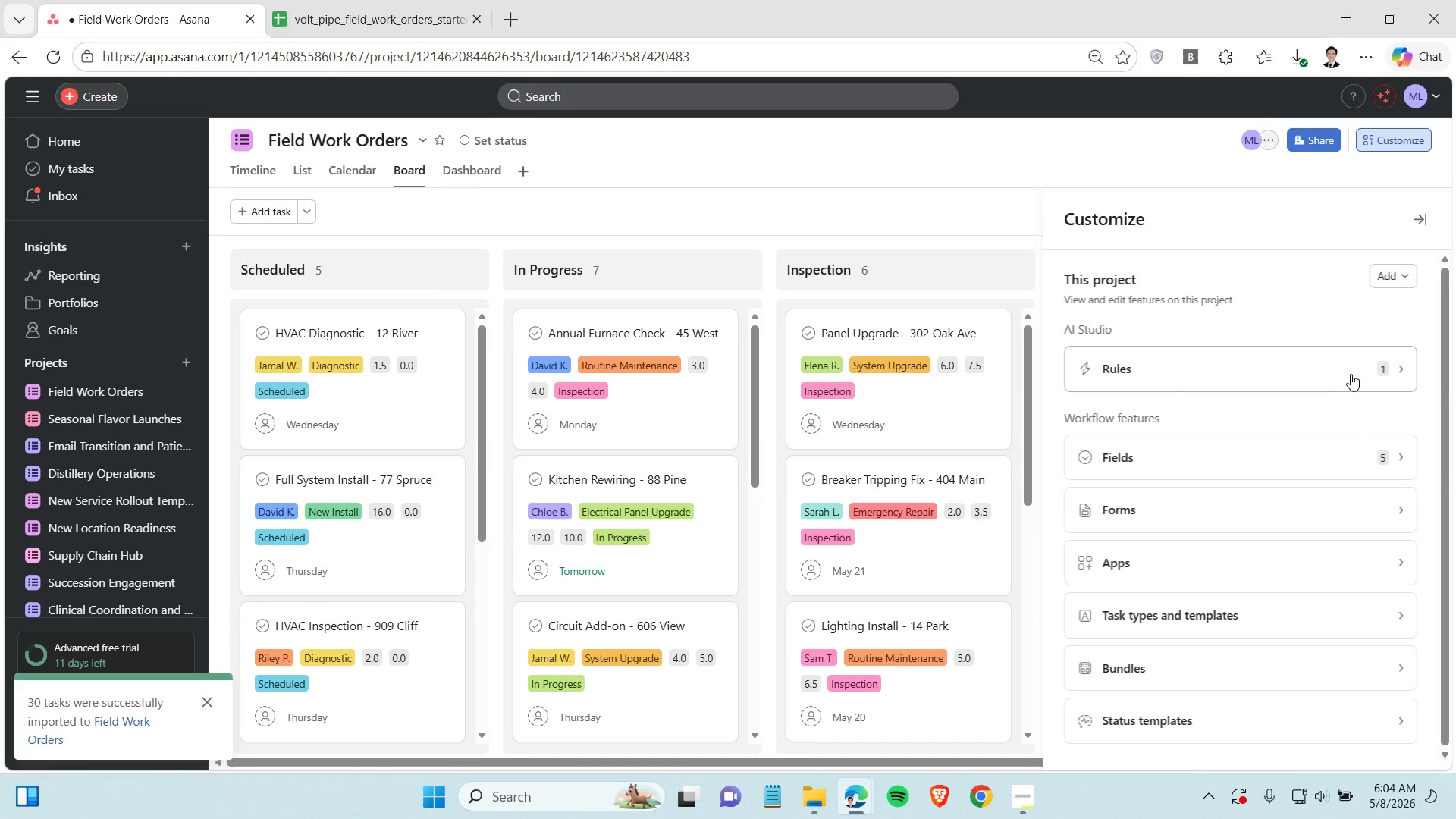 
left_click([1351, 375])
 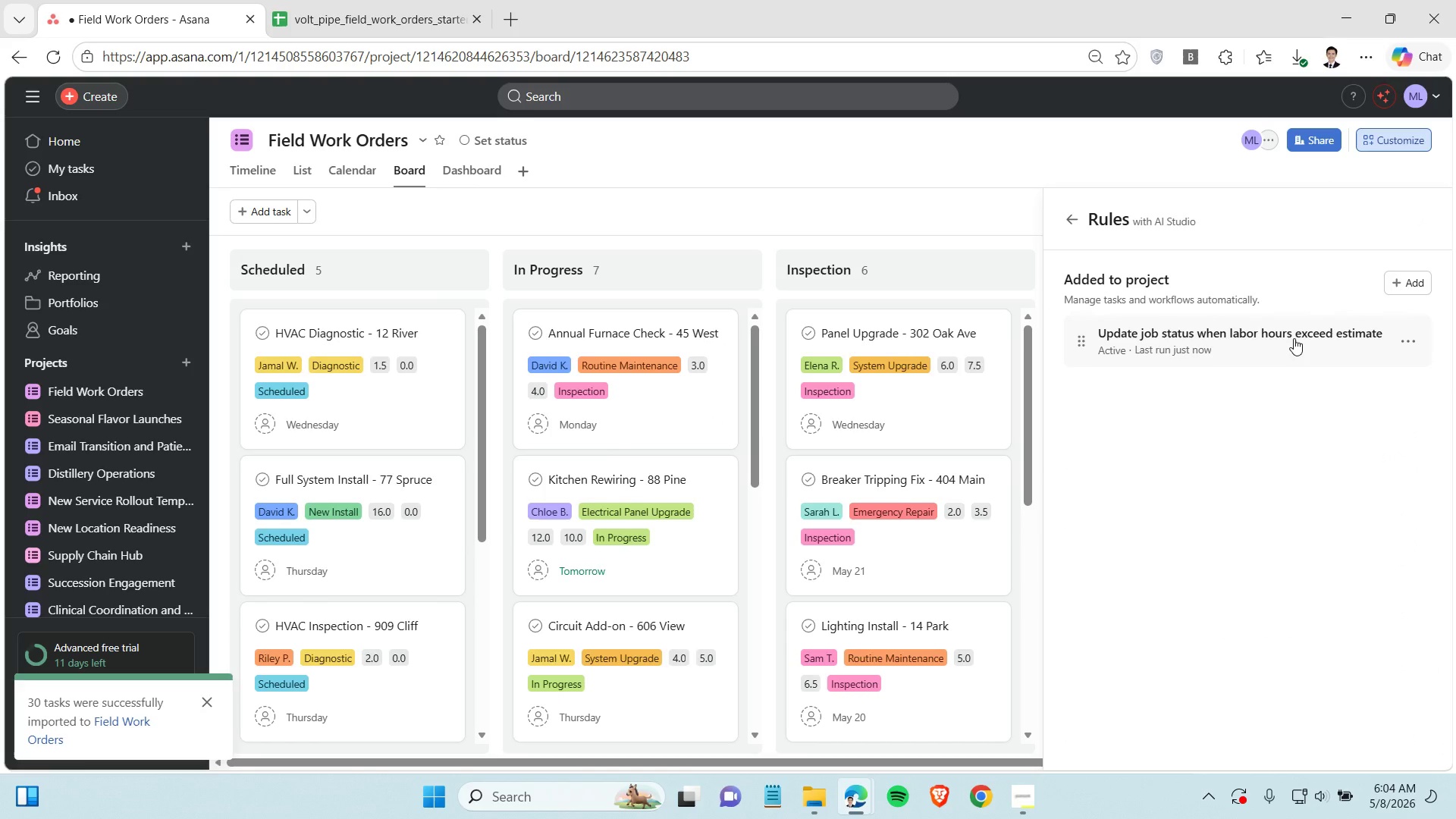 
left_click([1294, 338])
 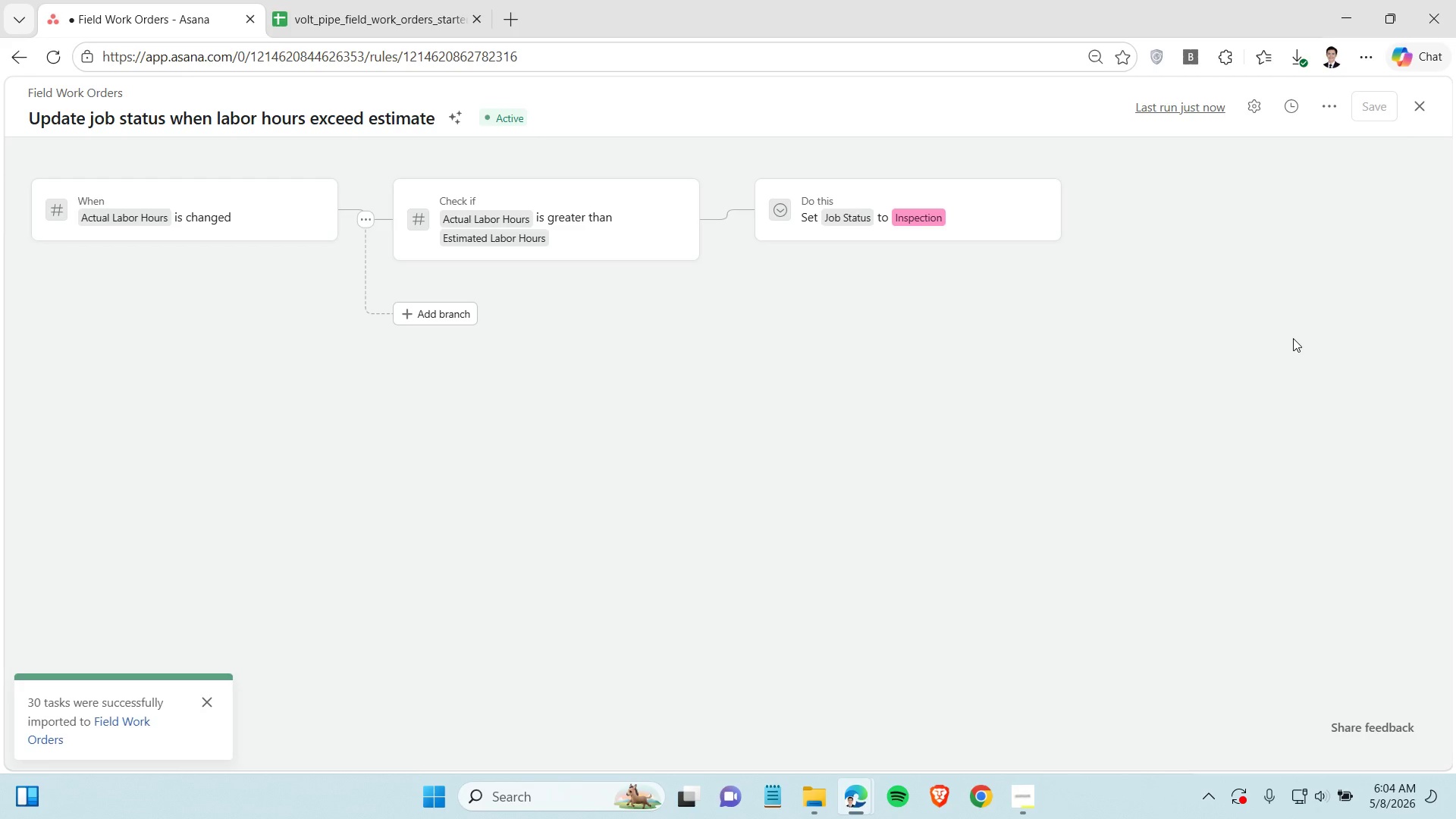 
wait(7.86)
 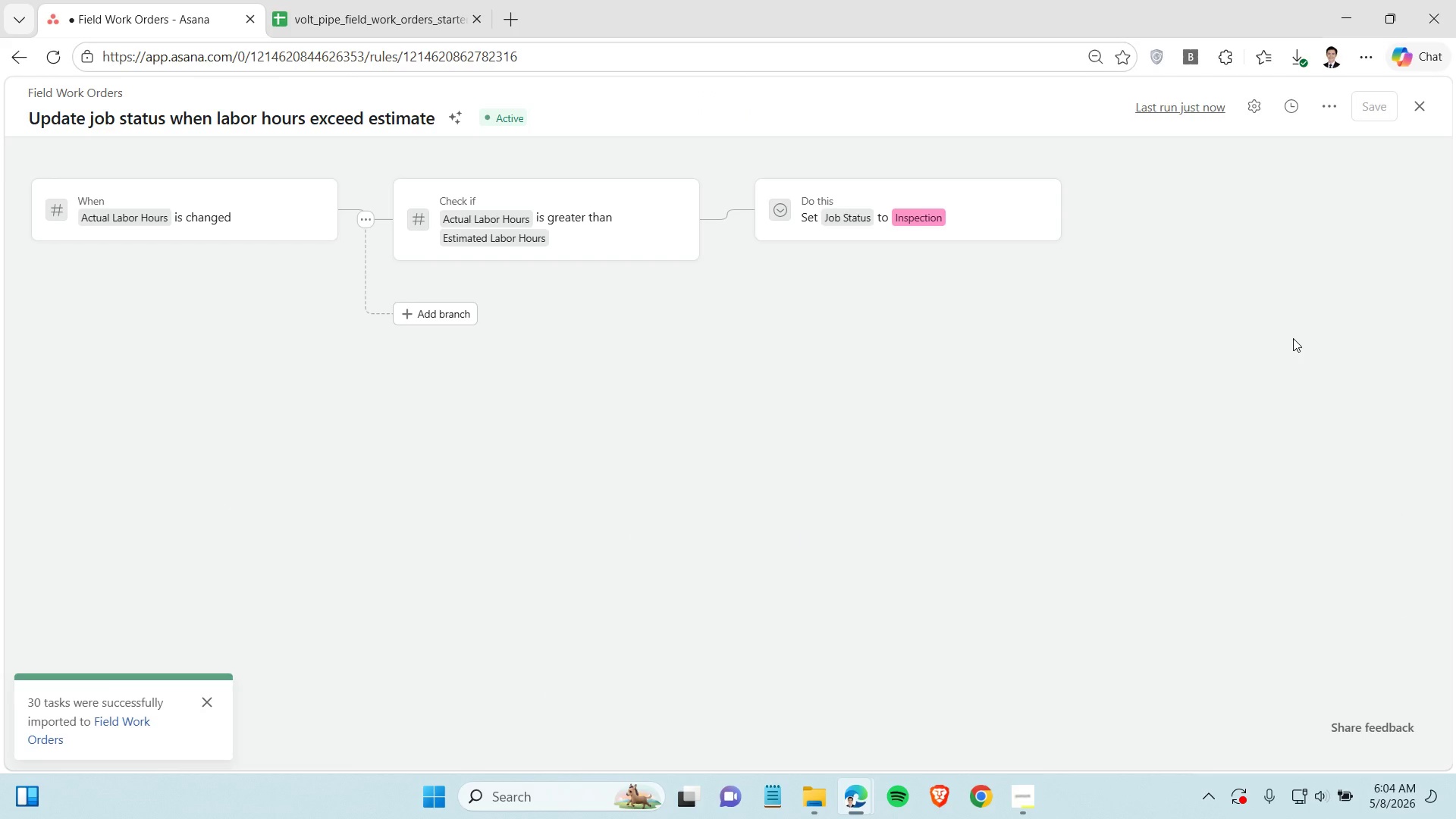 
left_click([996, 205])
 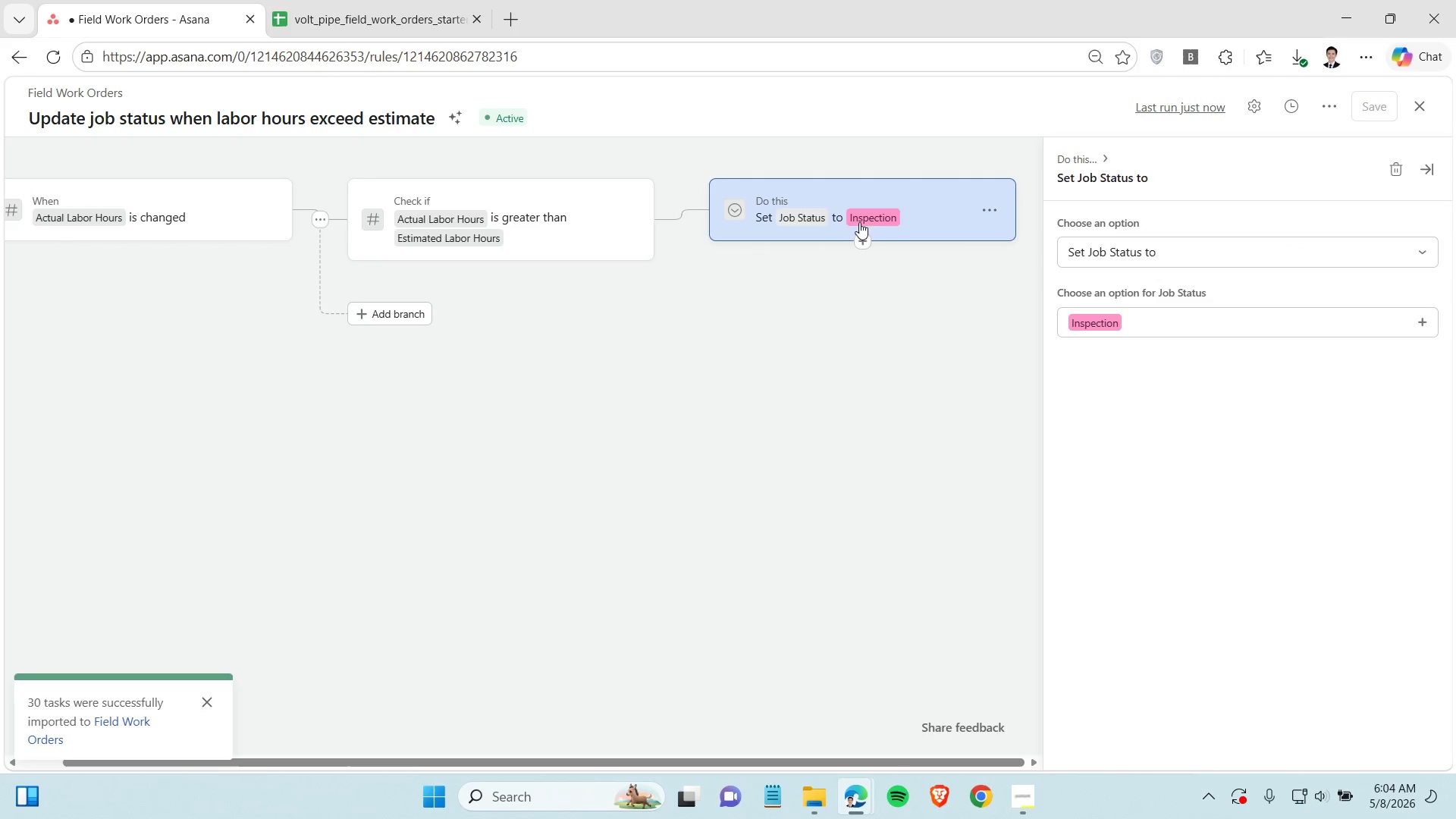 
left_click([864, 239])
 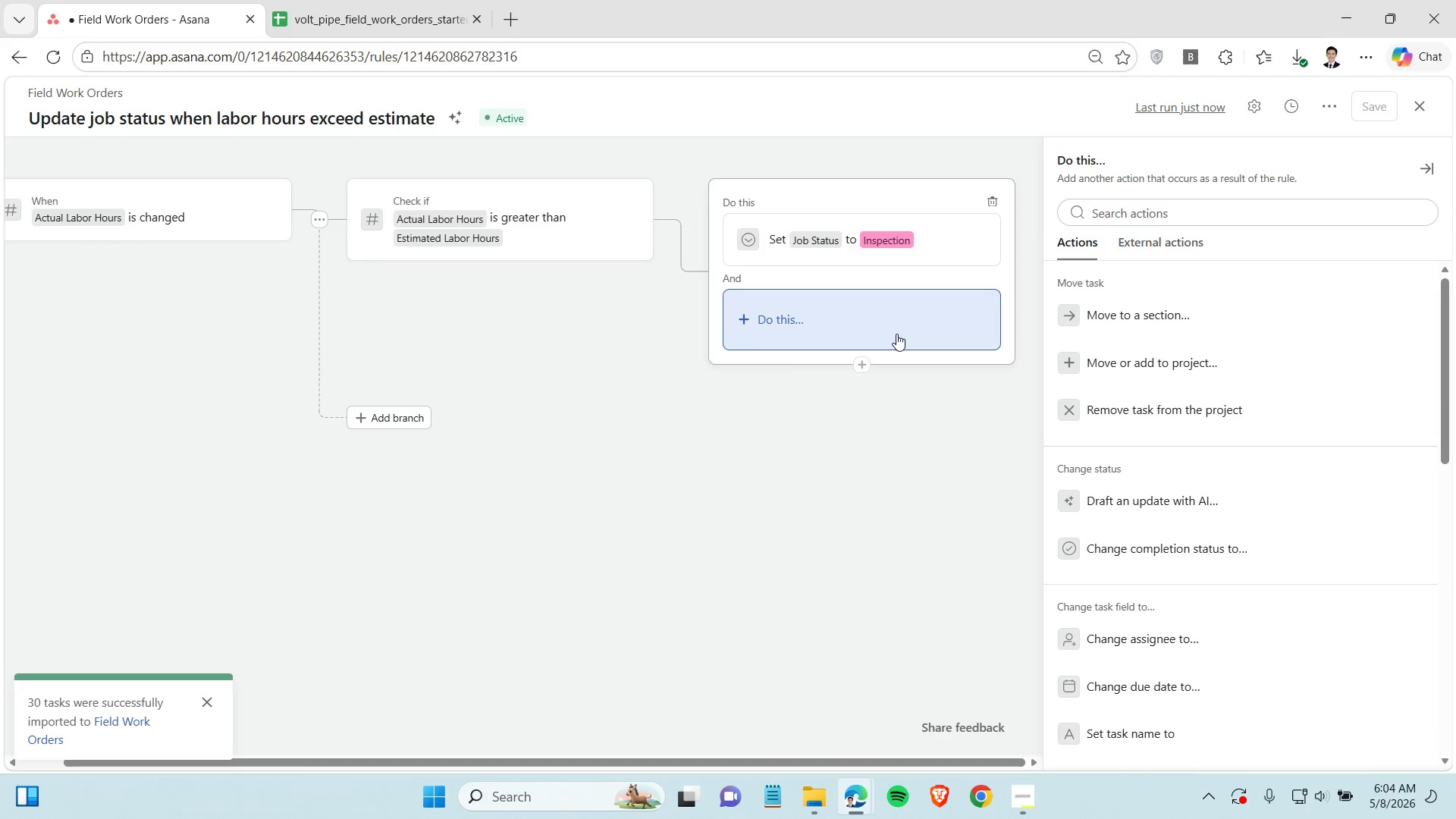 
left_click([896, 334])
 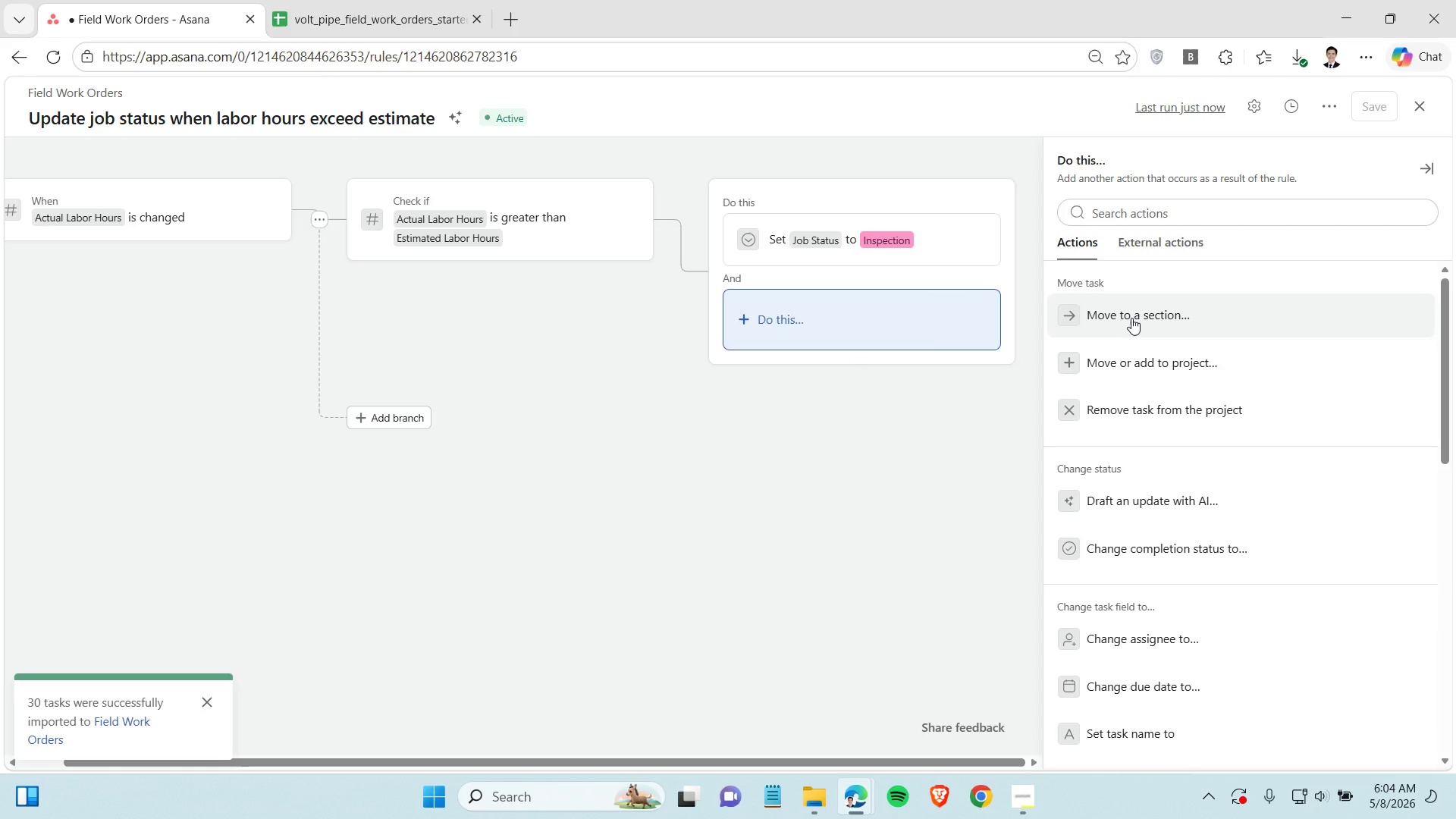 
left_click([1131, 318])
 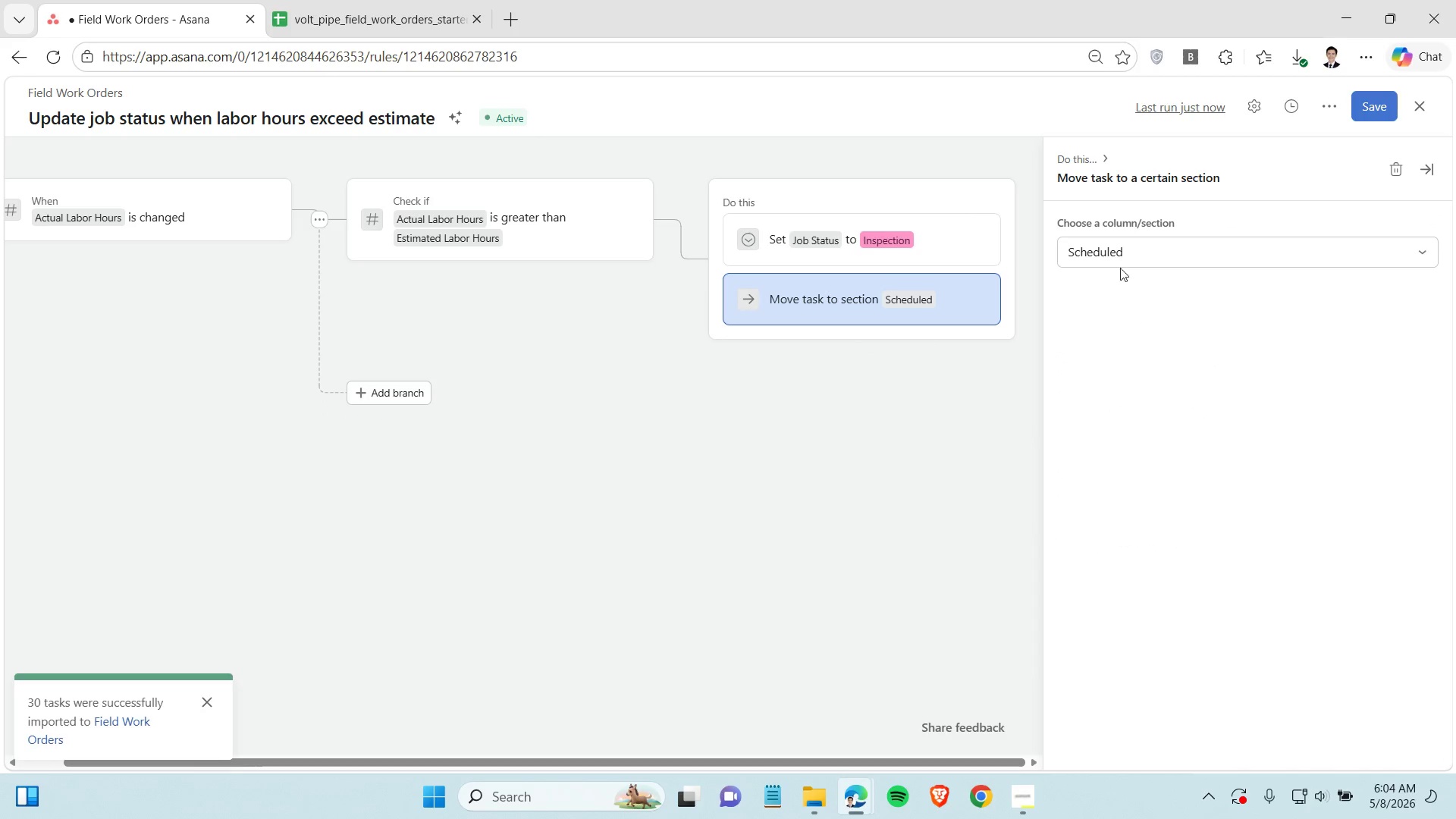 
left_click([1118, 246])
 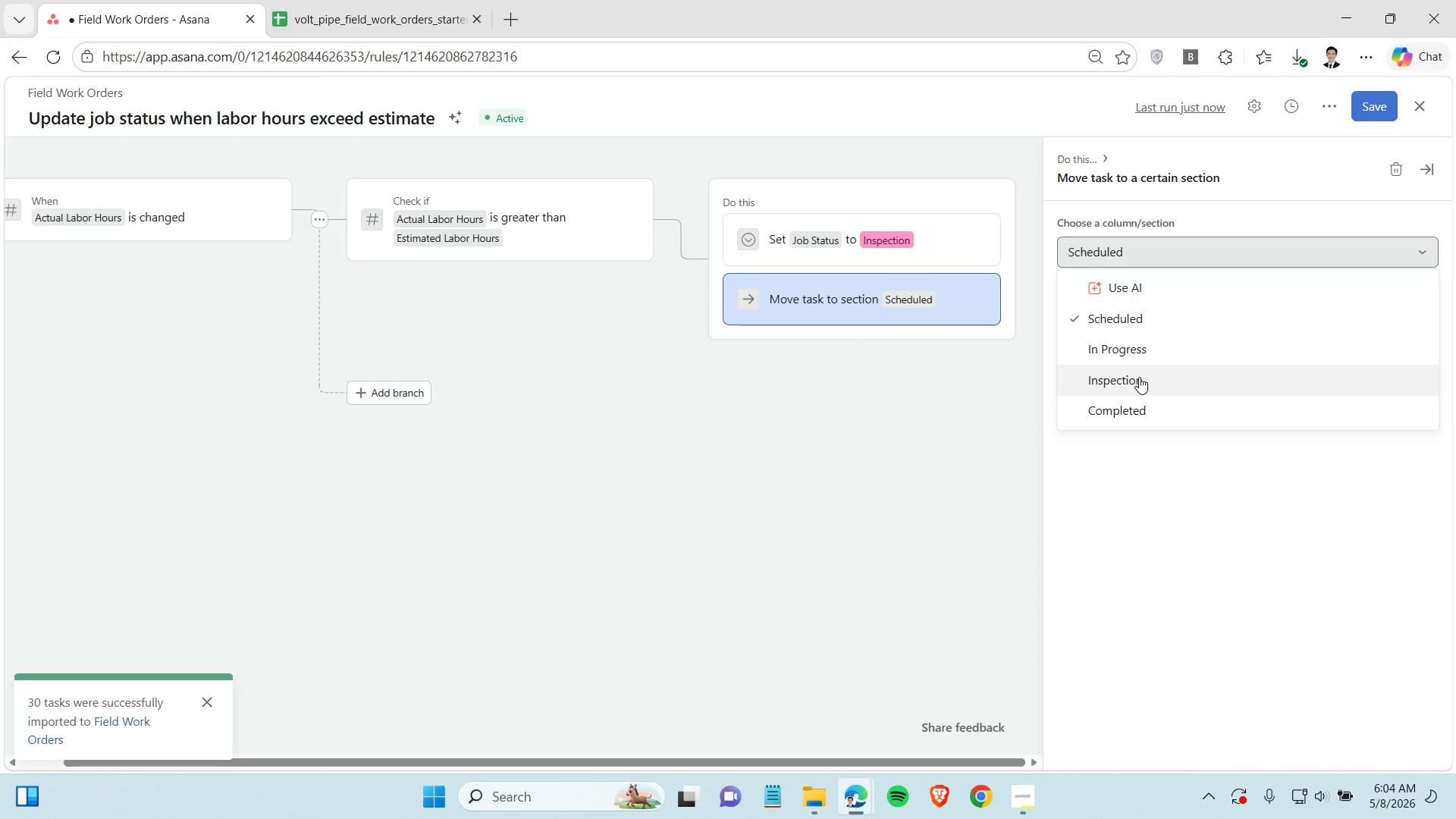 
left_click([1139, 378])
 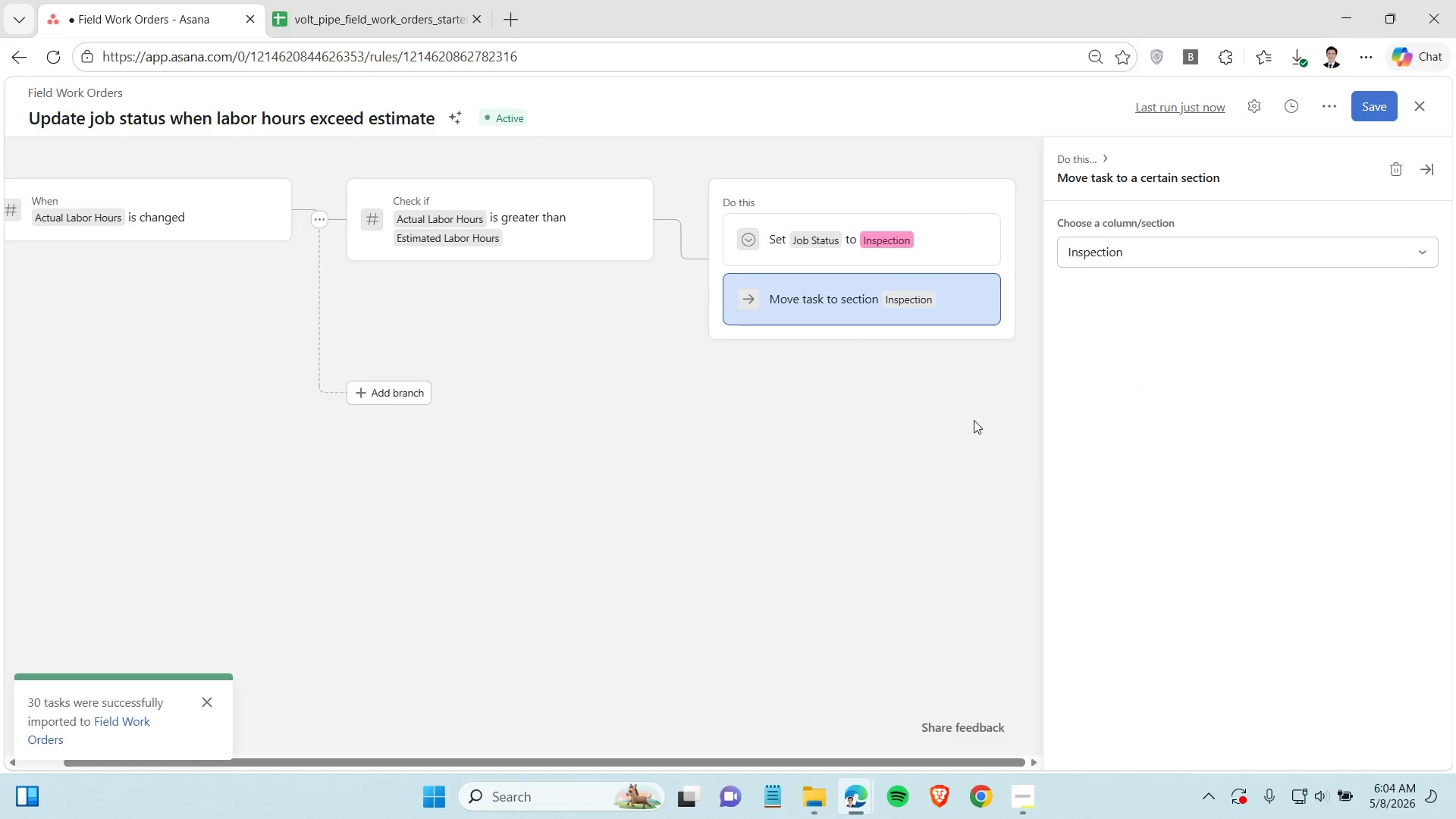 
left_click([974, 420])
 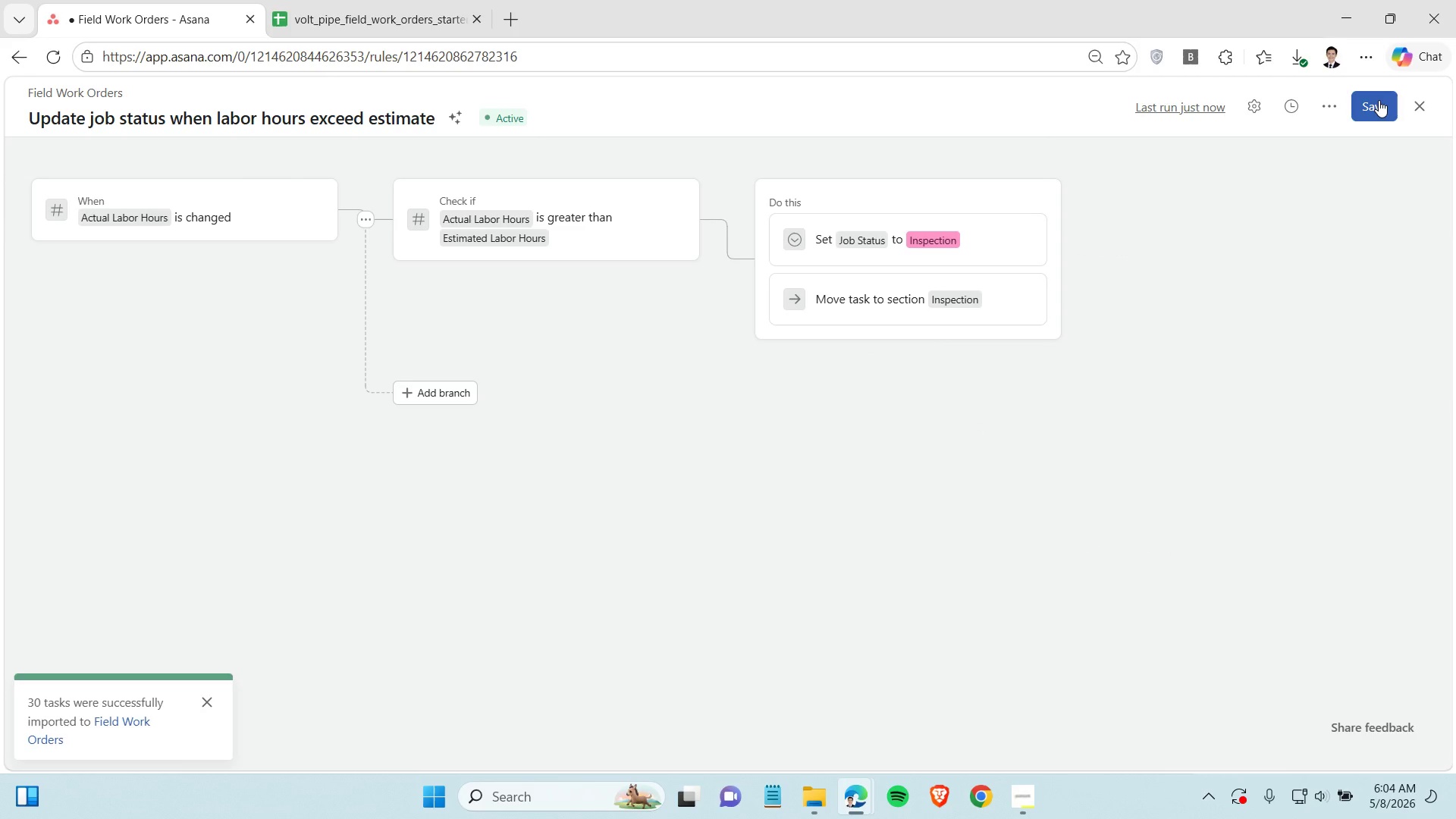 
left_click([1379, 100])
 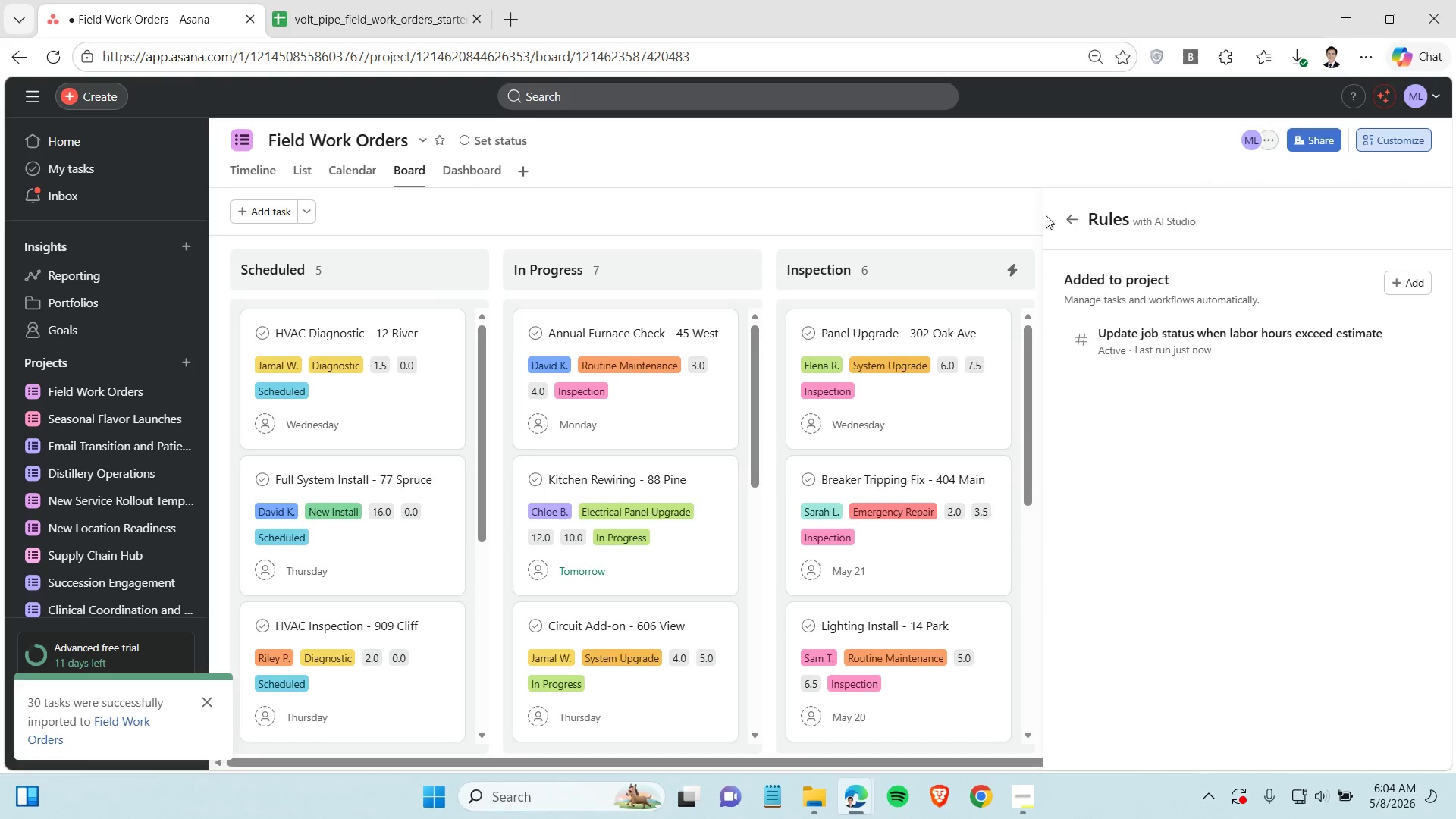 
left_click([1066, 217])
 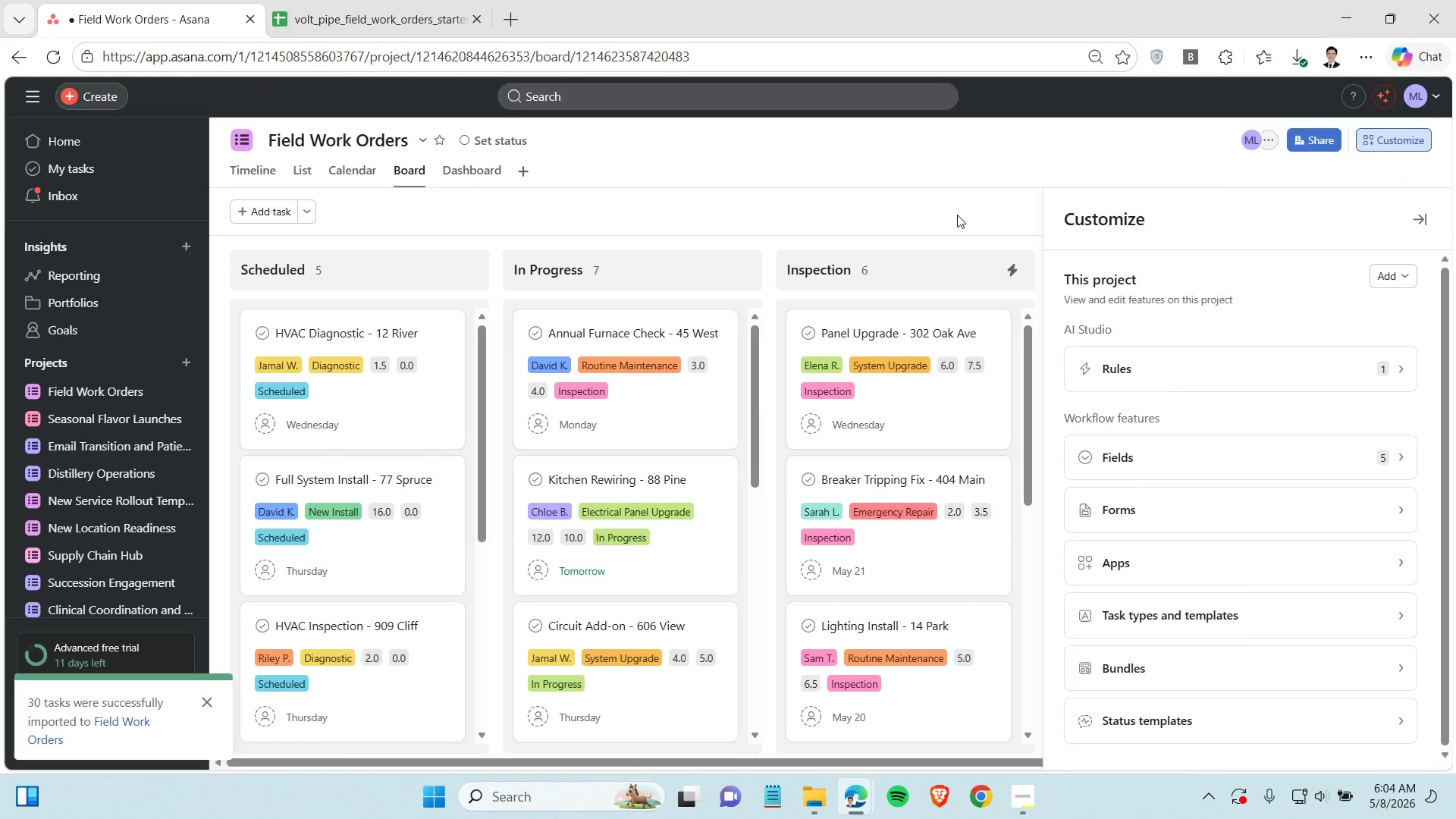 
left_click([957, 215])
 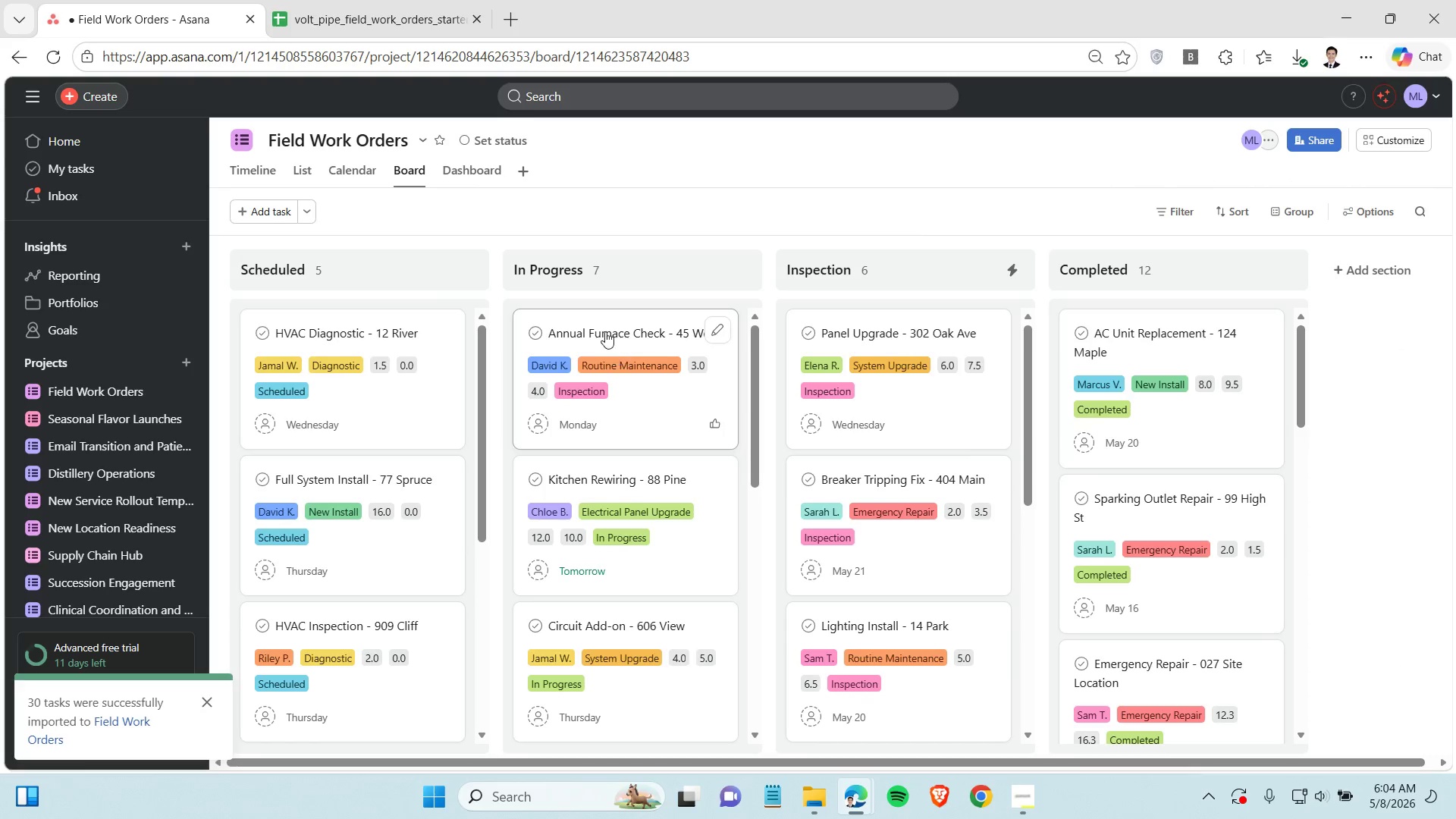 
left_click_drag(start_coordinate=[592, 314], to_coordinate=[613, 304])
 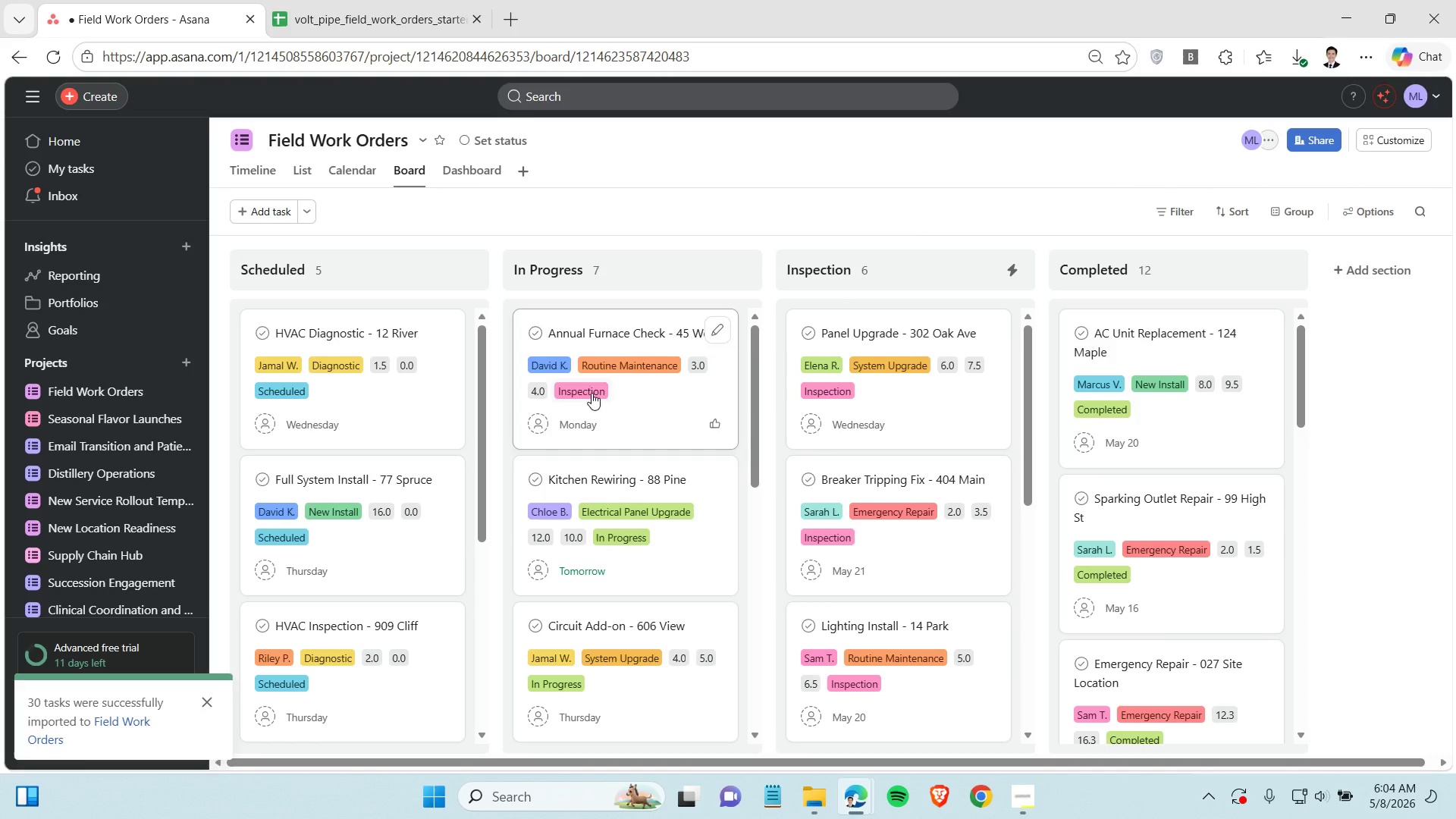 
left_click([590, 393])
 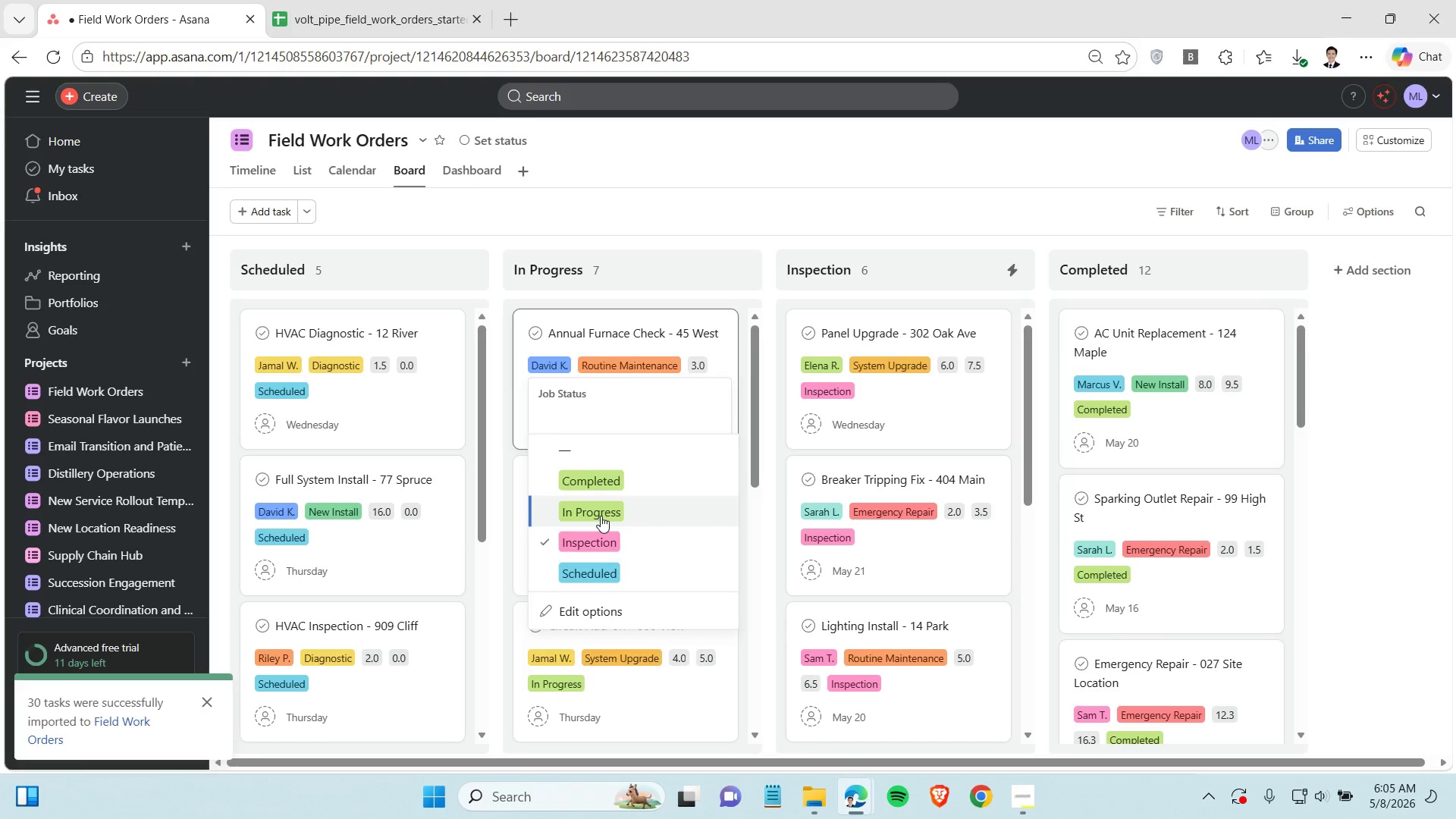 
left_click([601, 516])
 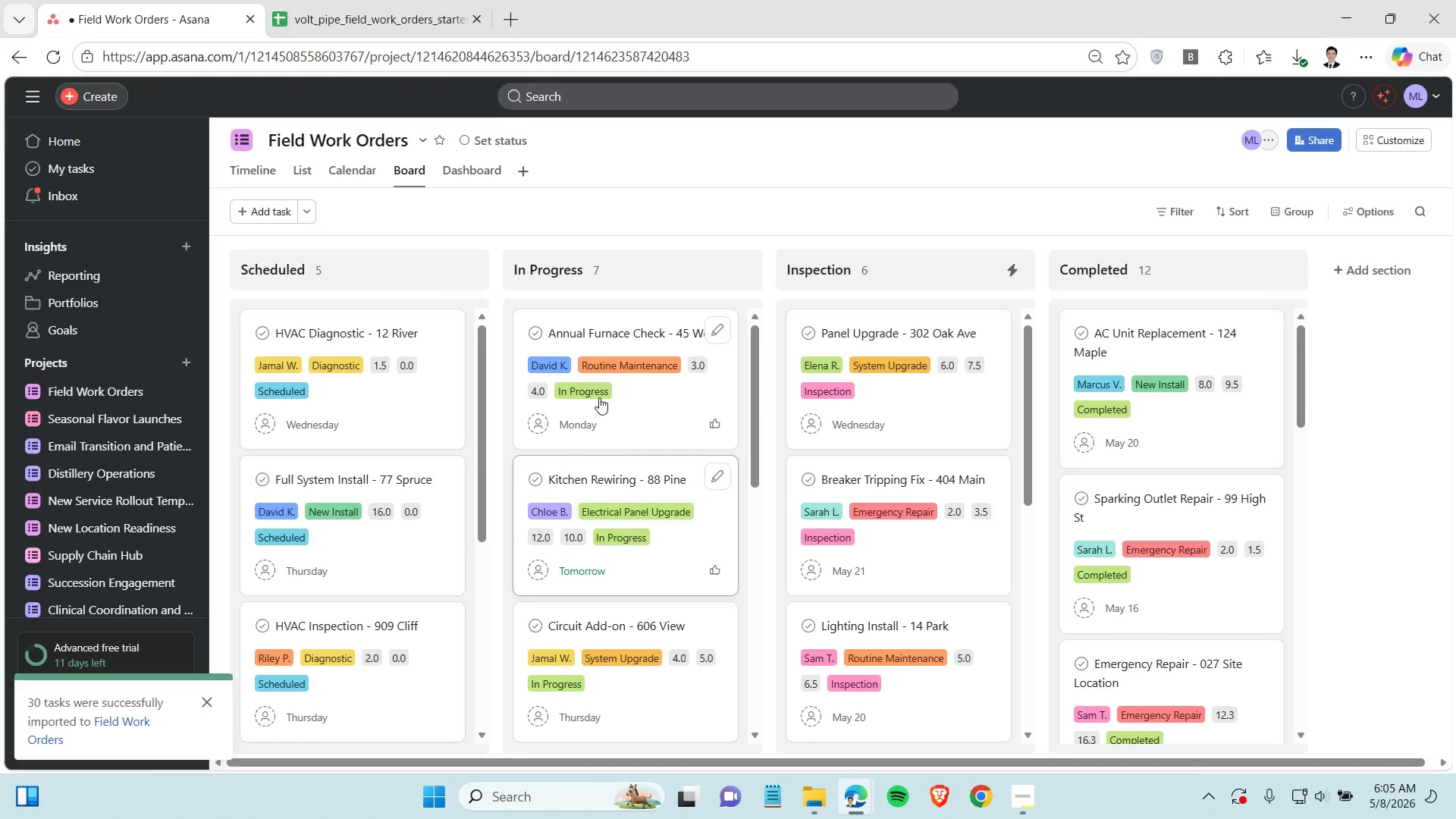 
left_click([599, 394])
 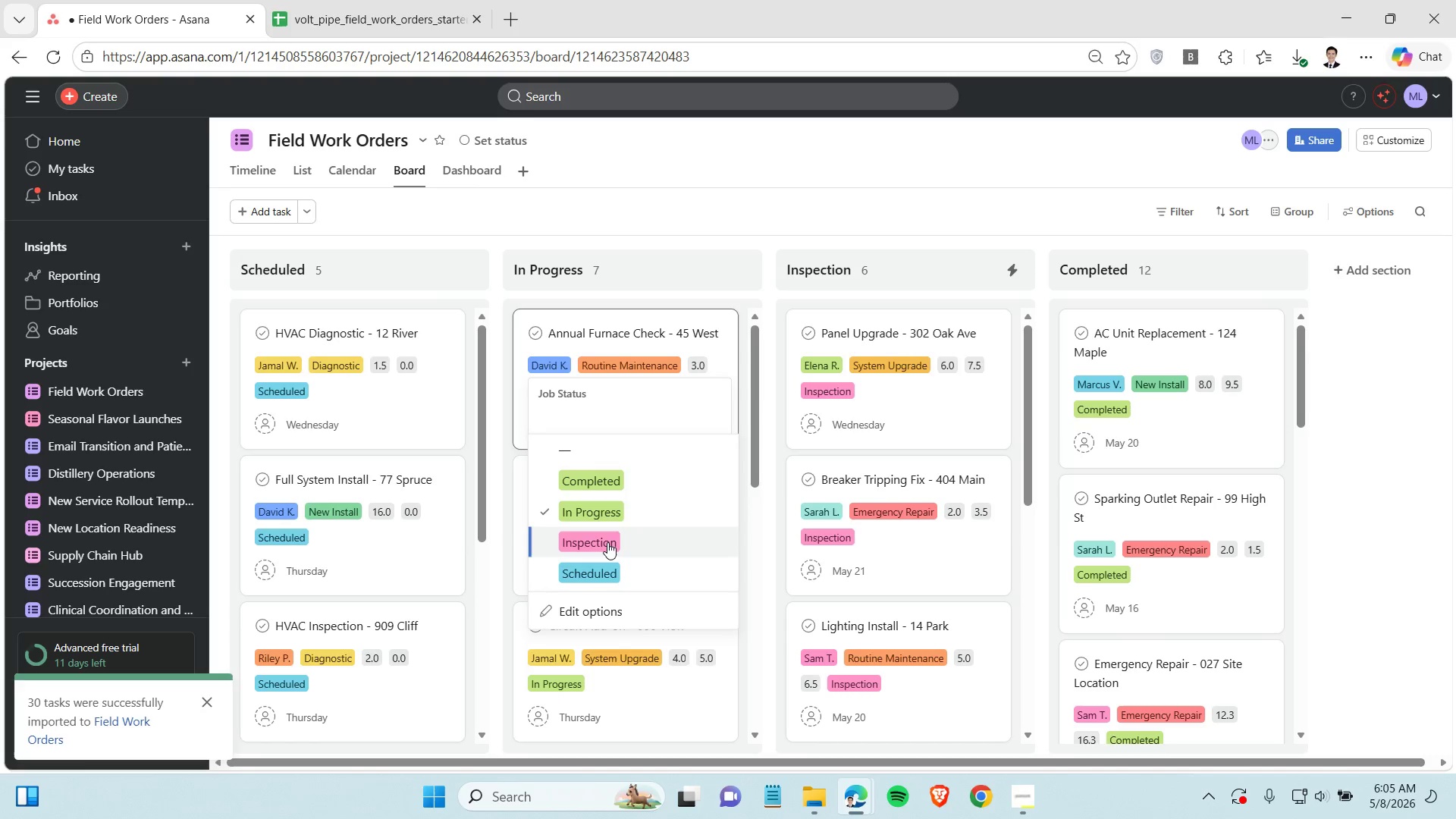 
left_click([607, 542])
 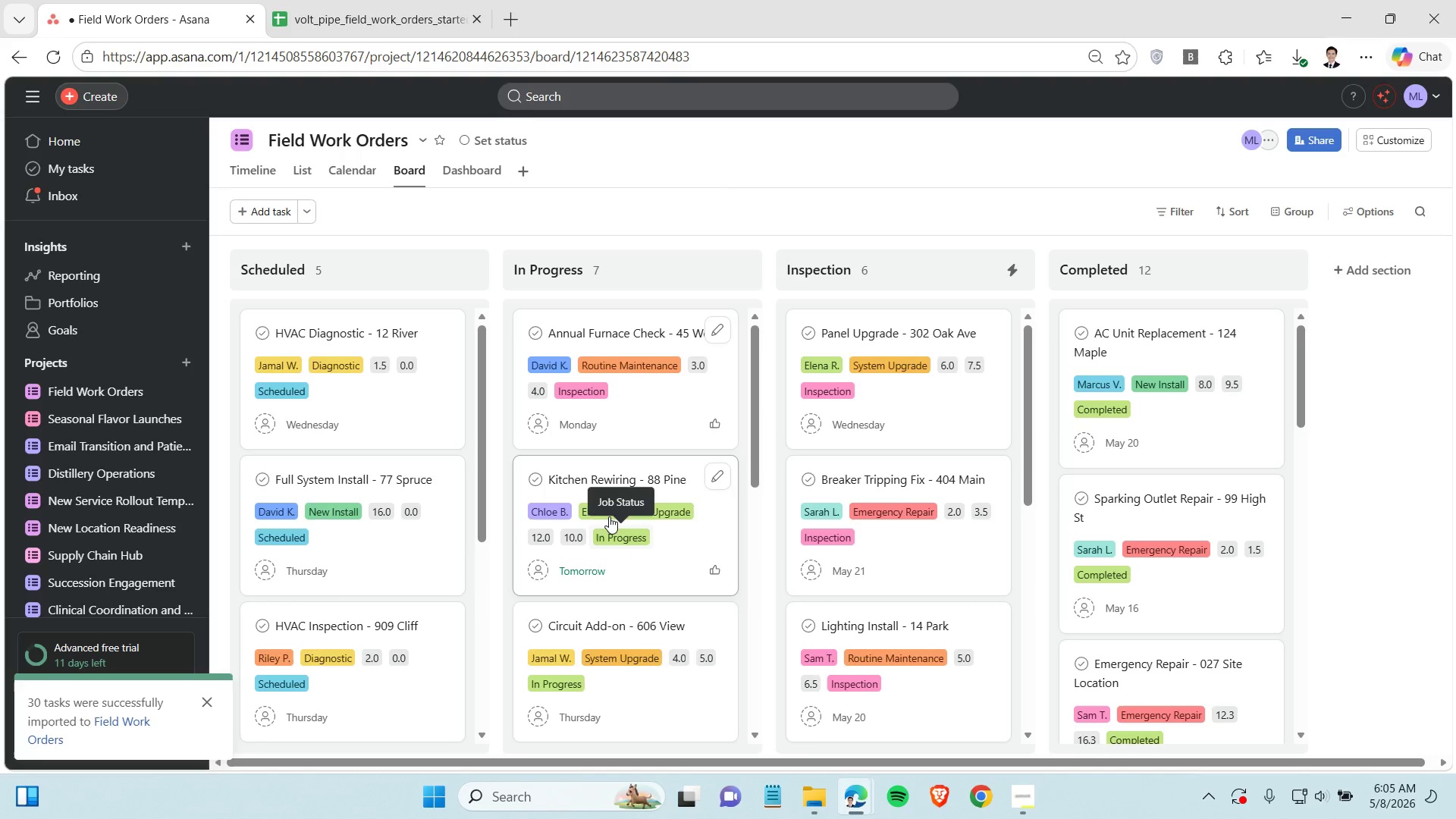 
left_click_drag(start_coordinate=[595, 317], to_coordinate=[886, 312])
 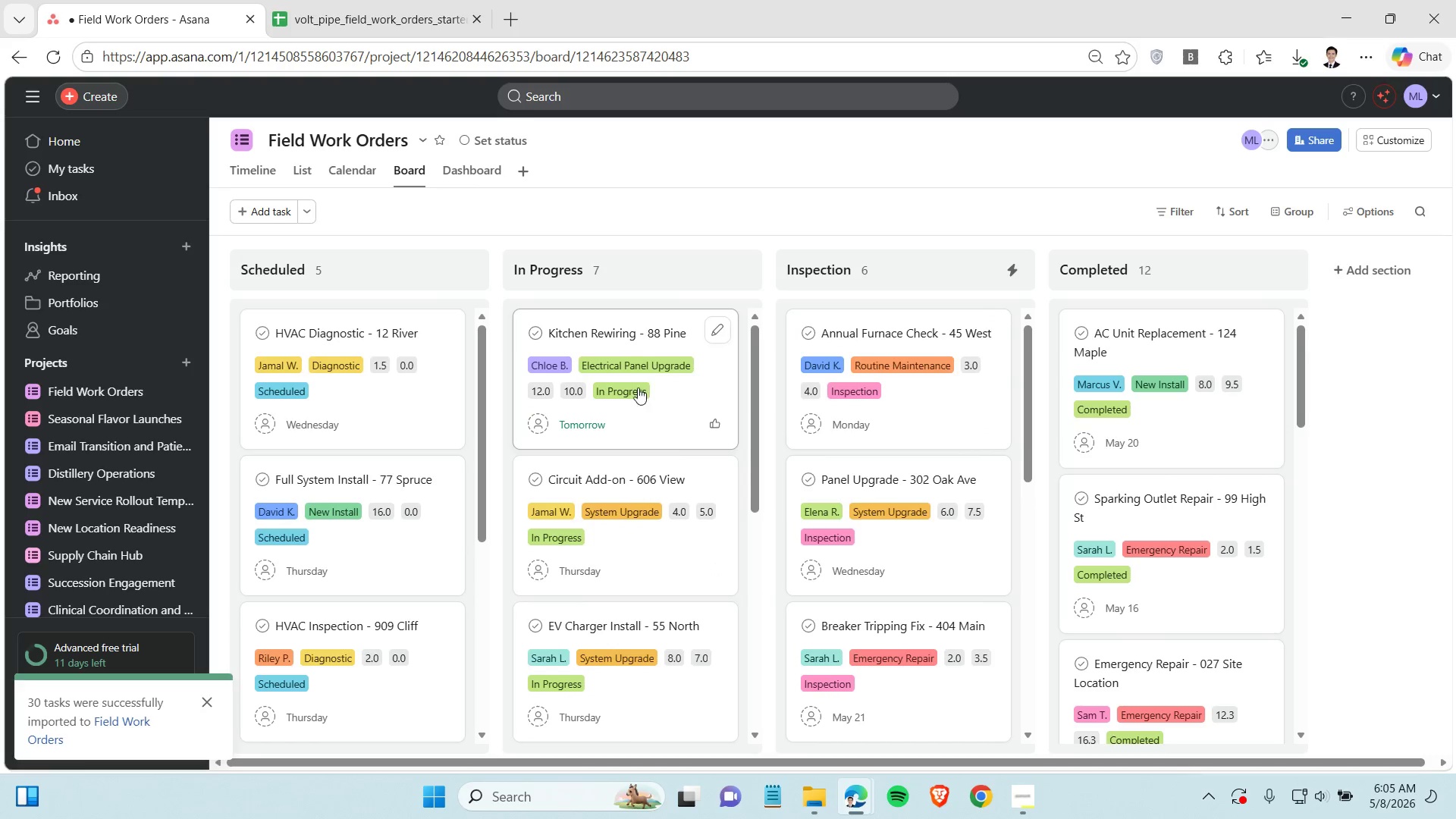 
mouse_move([613, 395])
 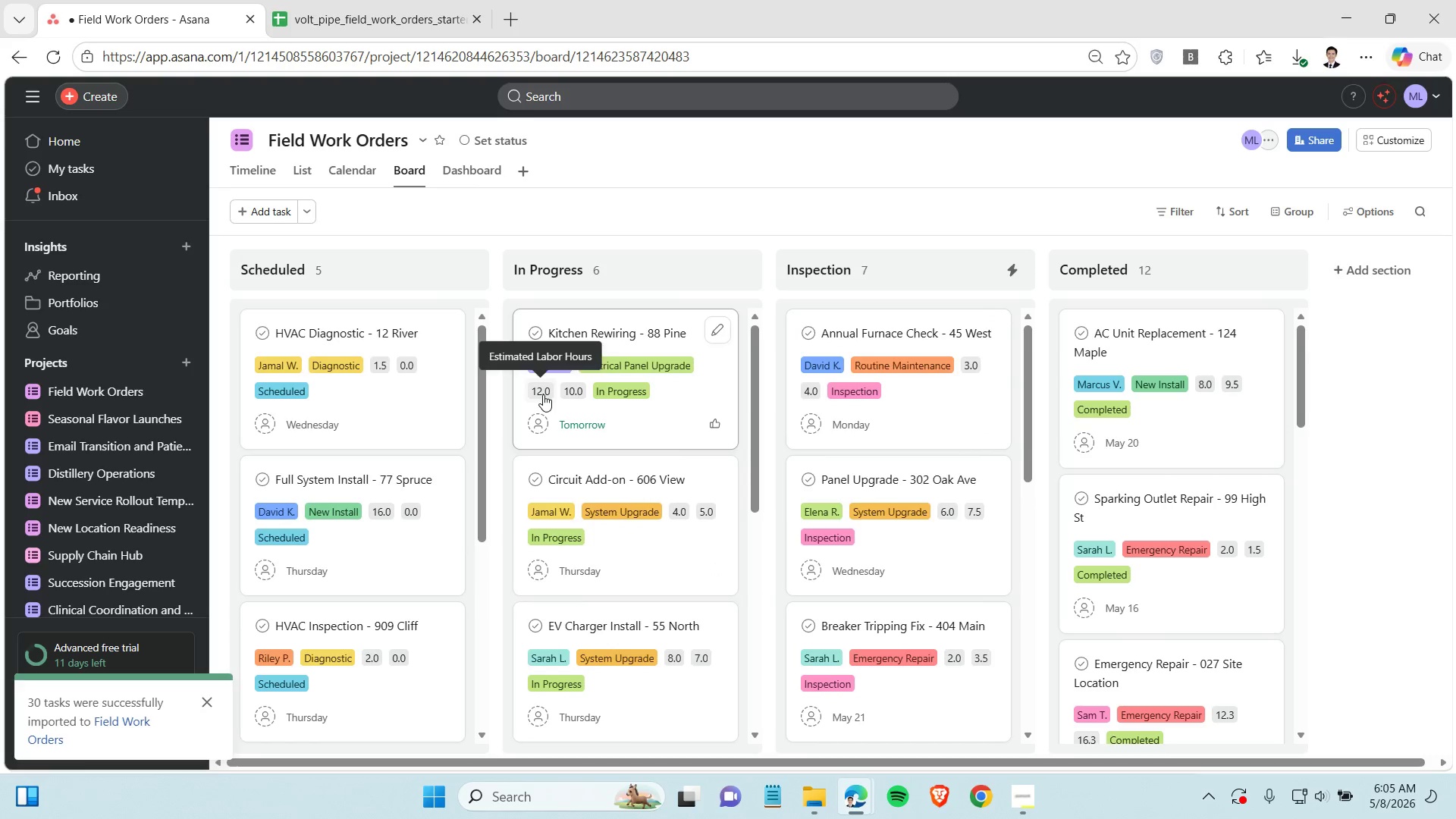 
left_click([578, 391])
 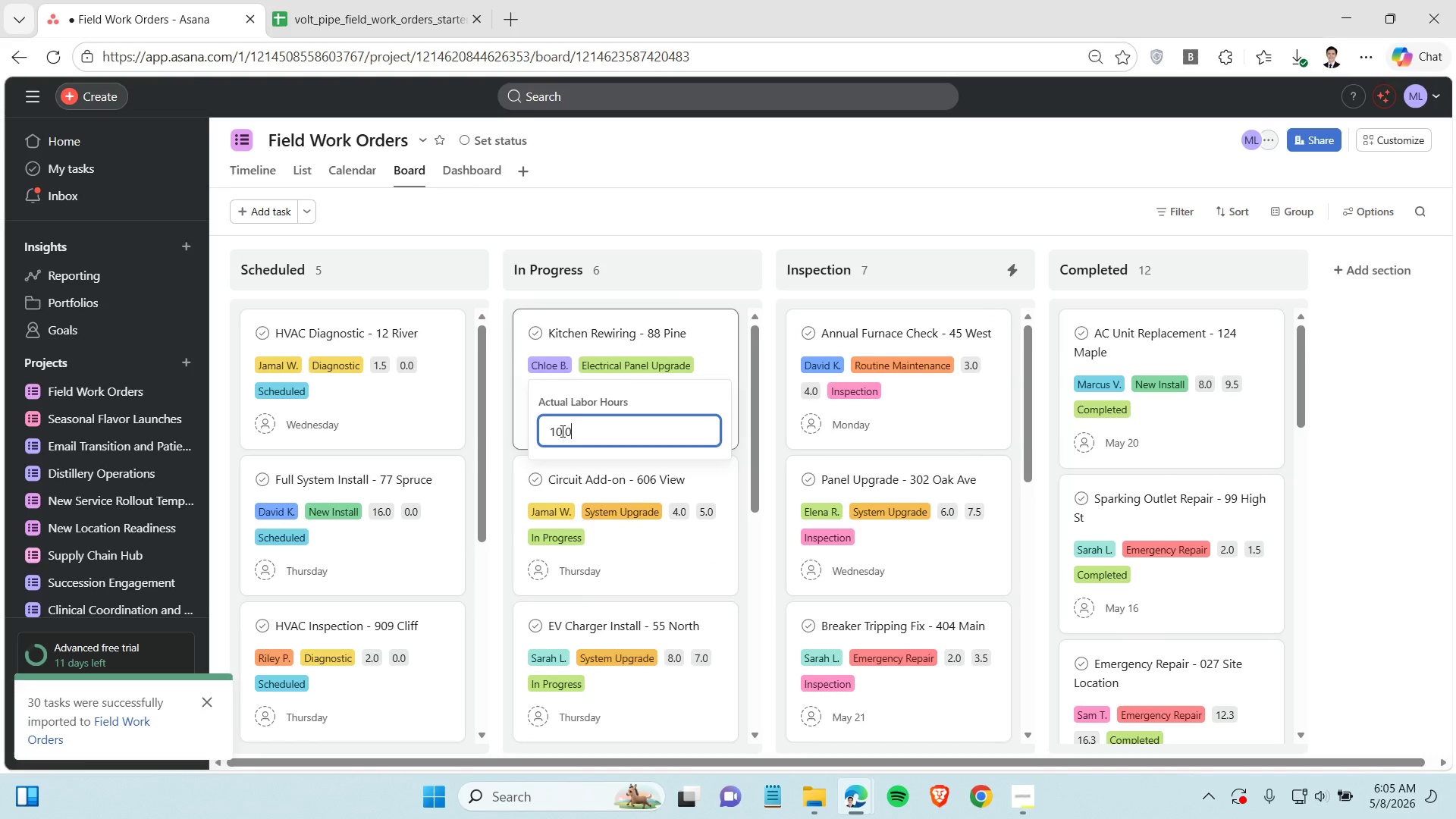 
left_click([561, 431])
 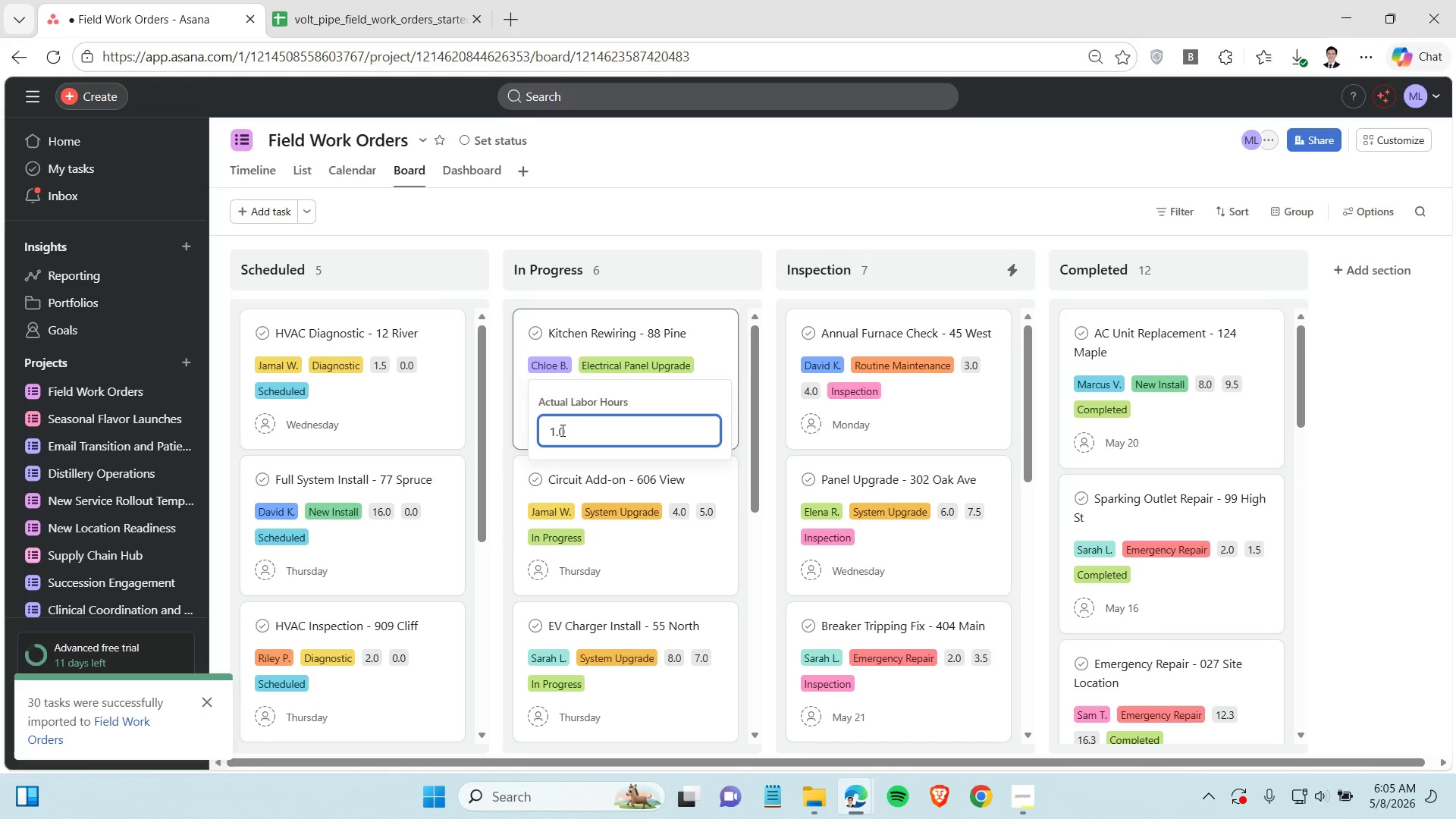 
key(Backspace)
 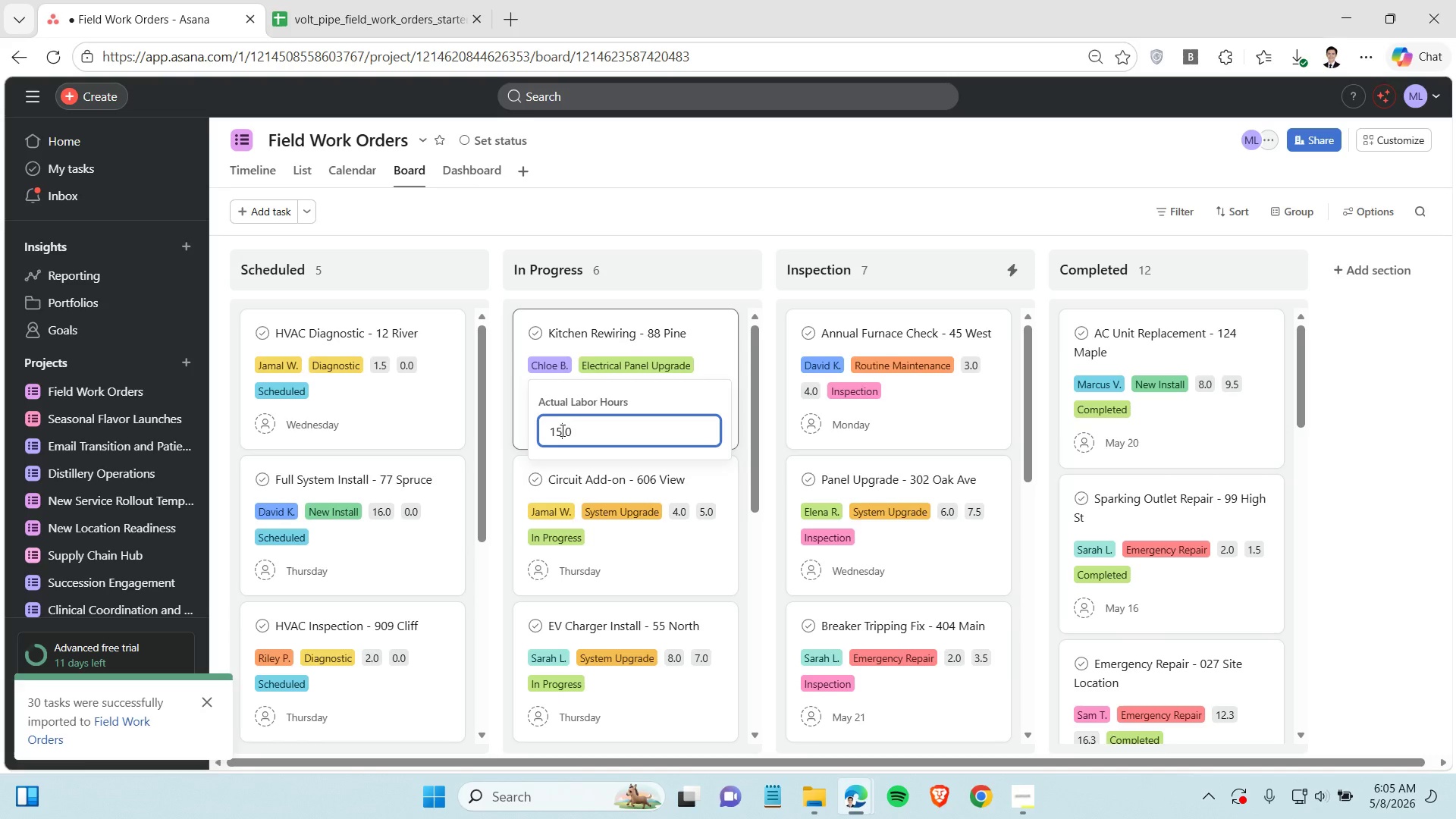 
key(5)
 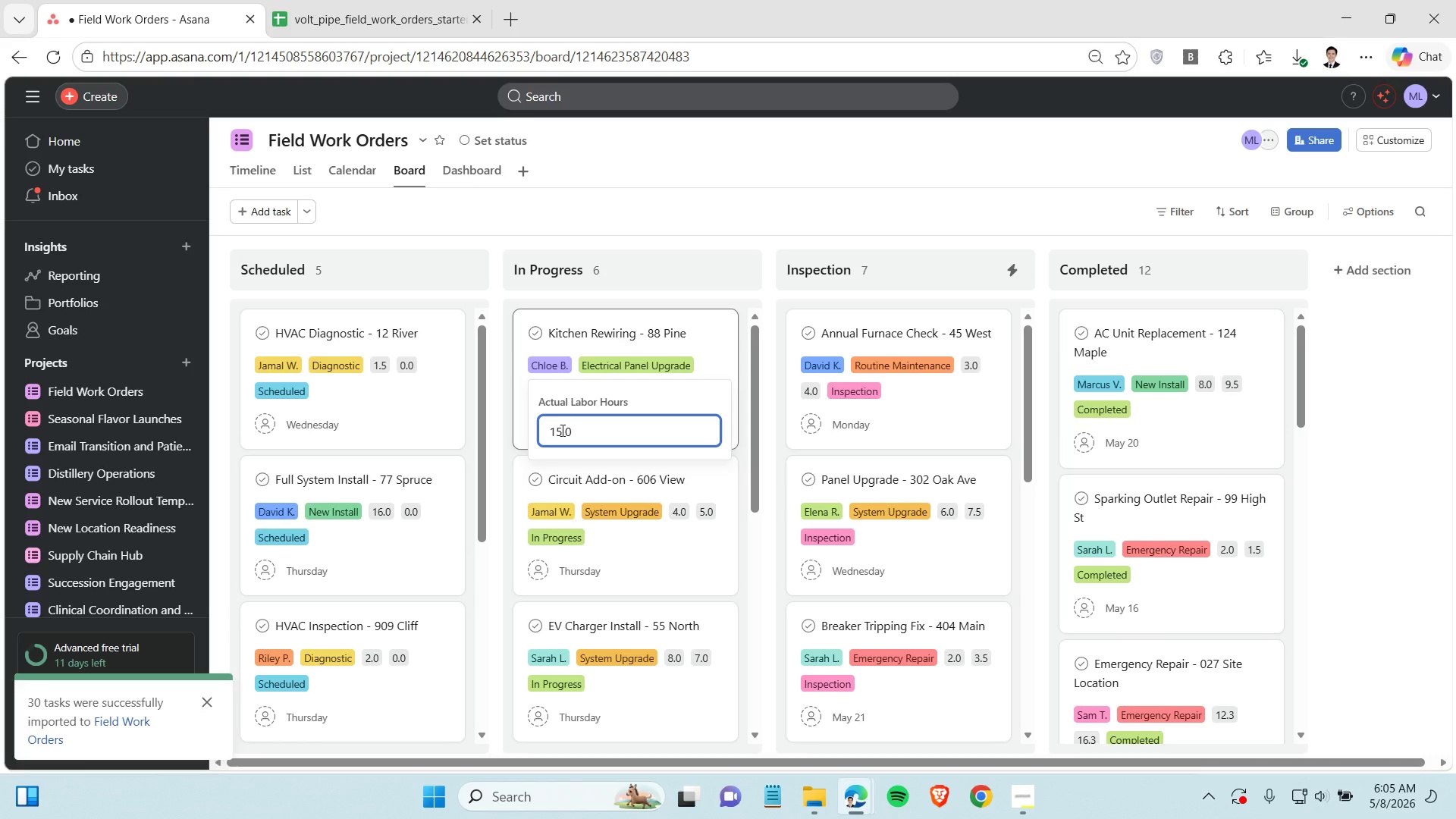 
key(Enter)
 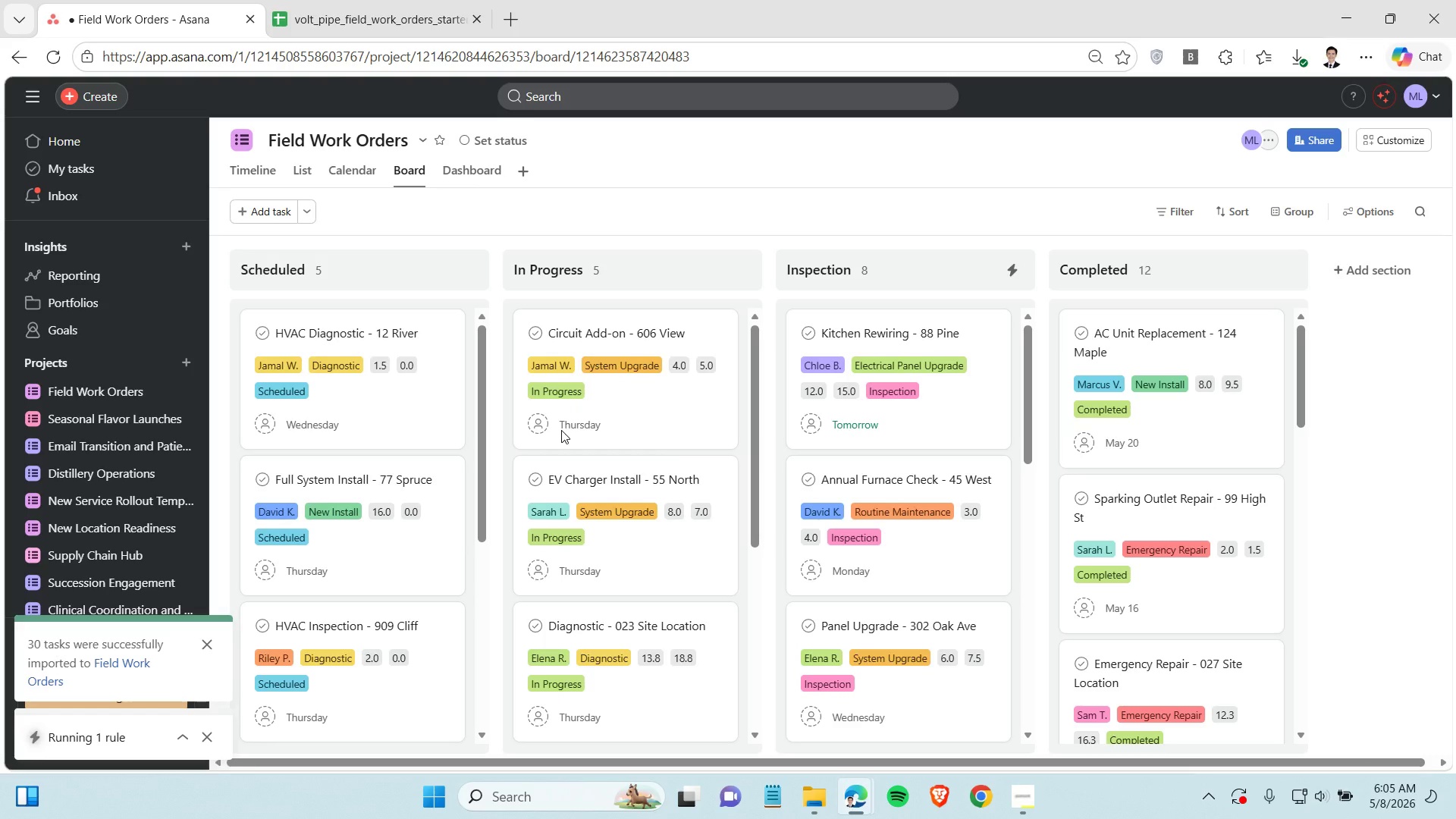 
wait(6.31)
 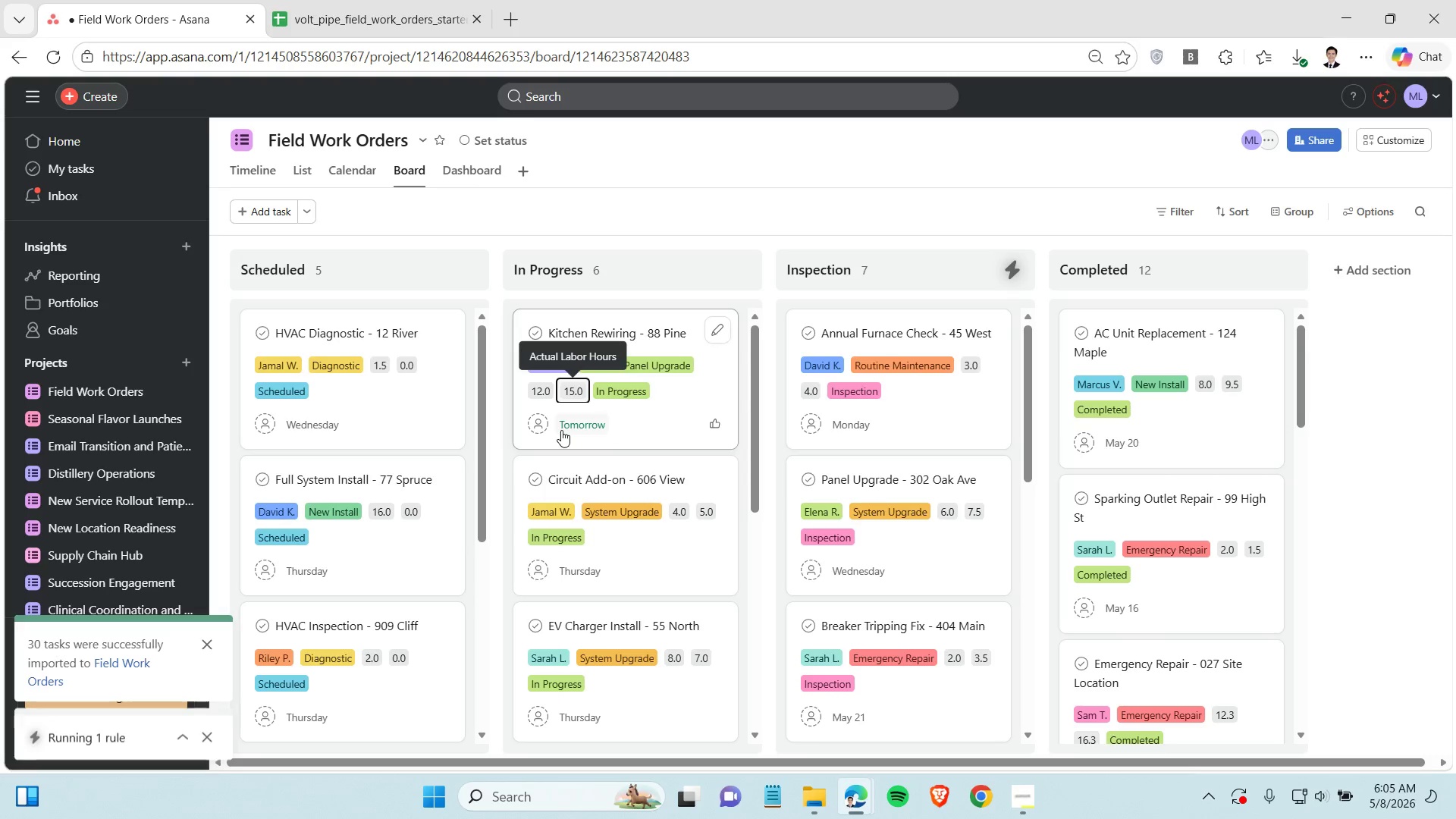 
left_click([673, 202])
 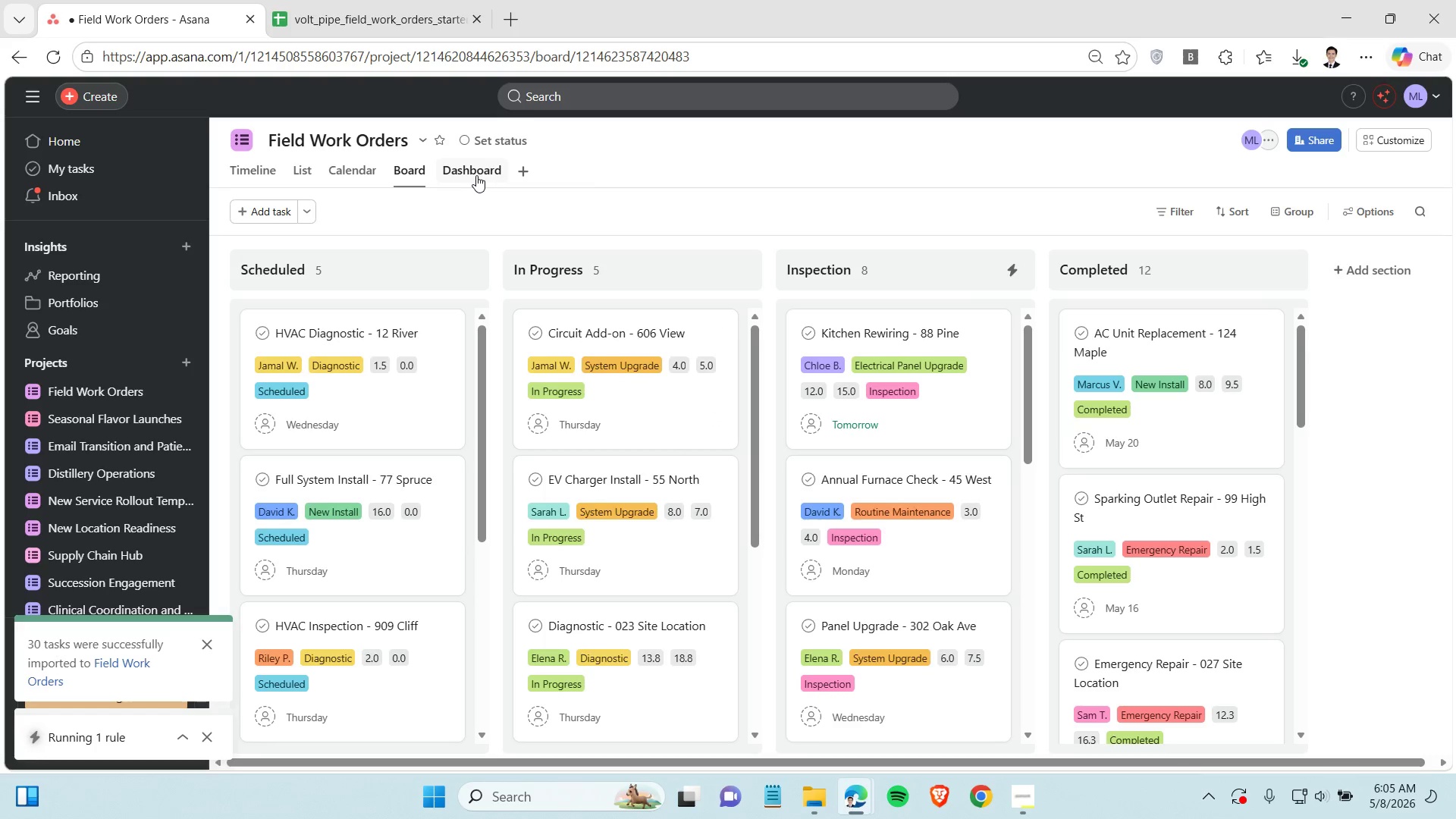 
left_click([475, 175])
 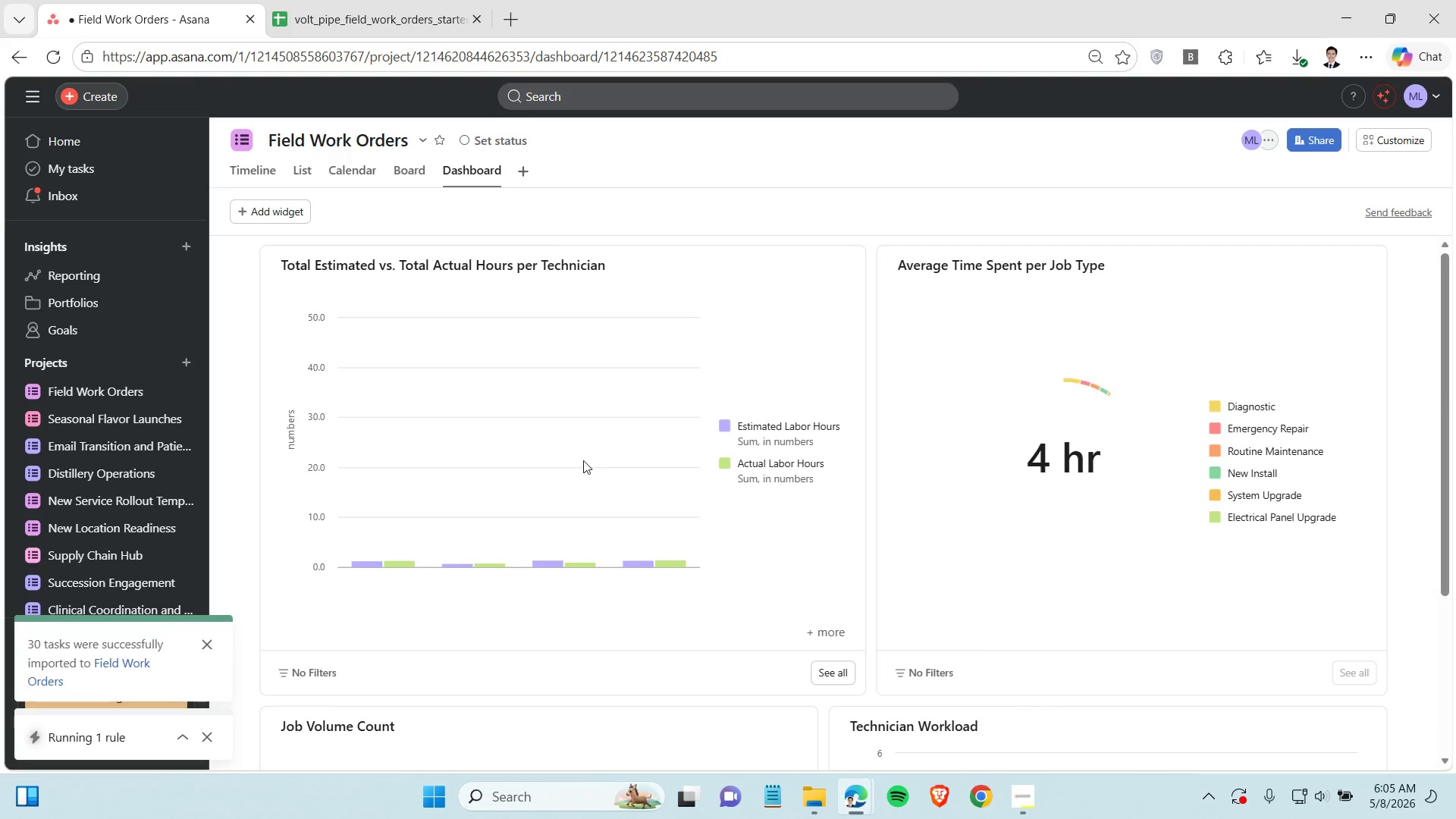 
scroll: coordinate [614, 458], scroll_direction: up, amount: 3.0
 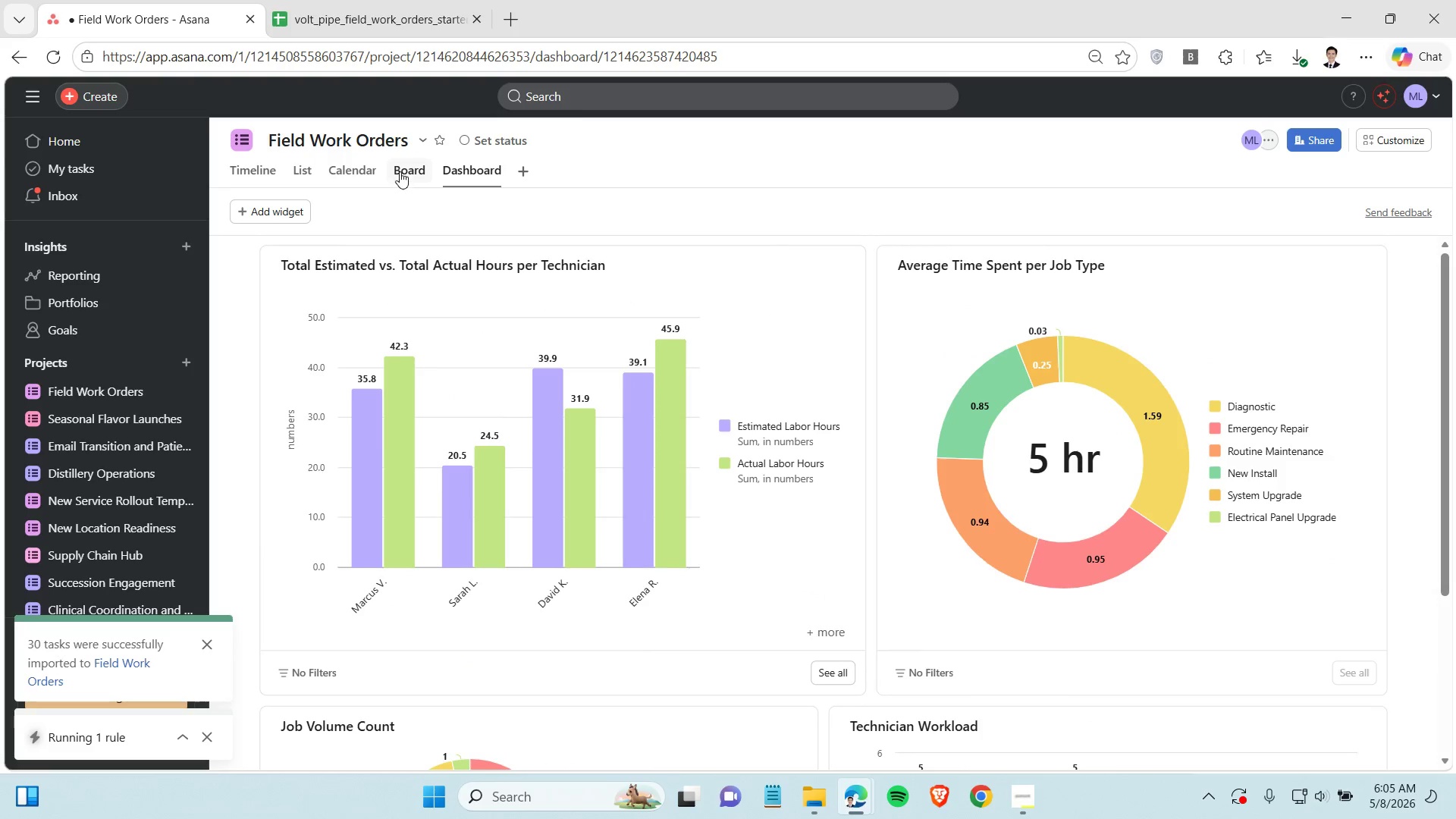 
left_click([400, 170])
 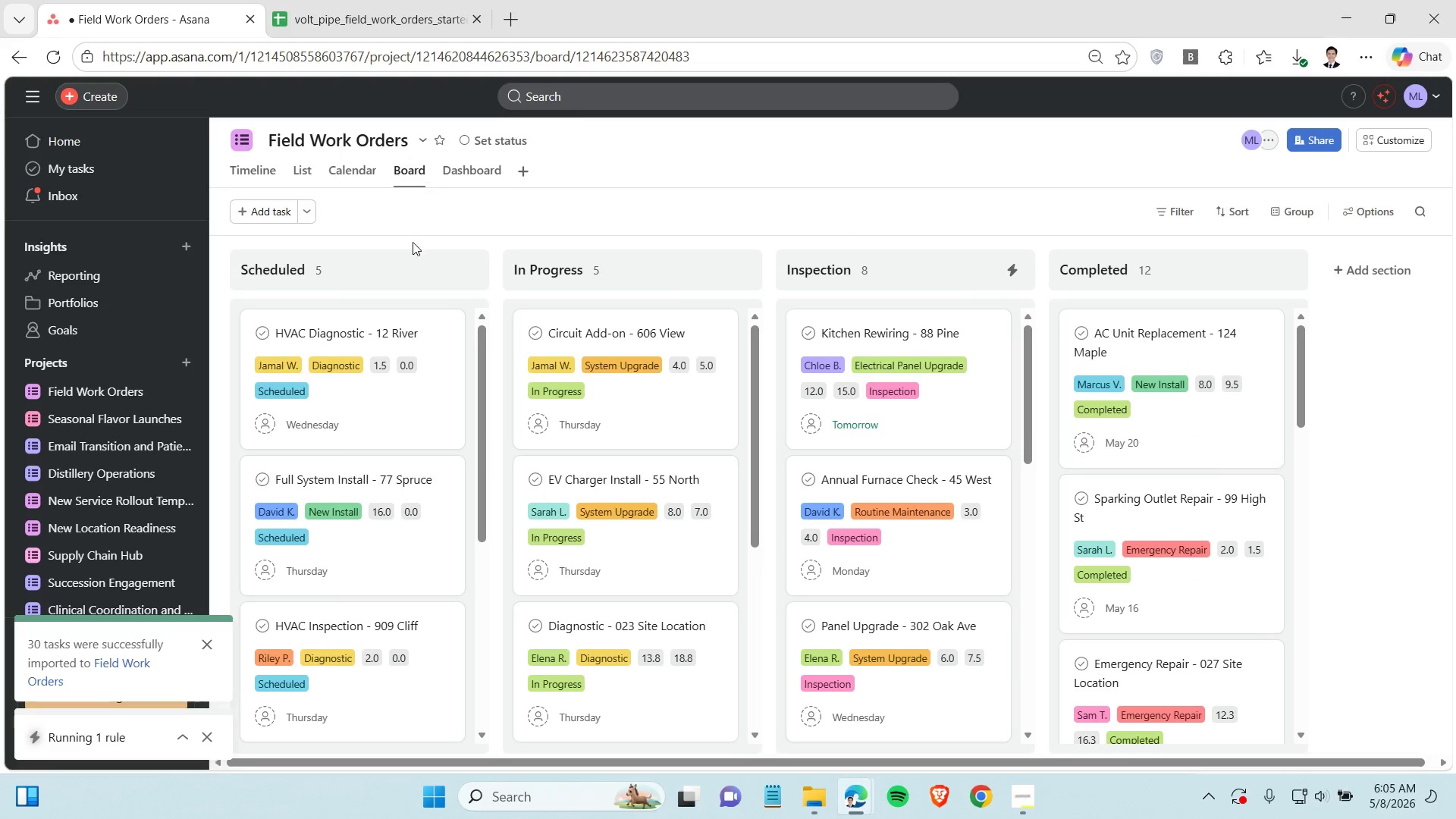 
left_click([1331, 402])
 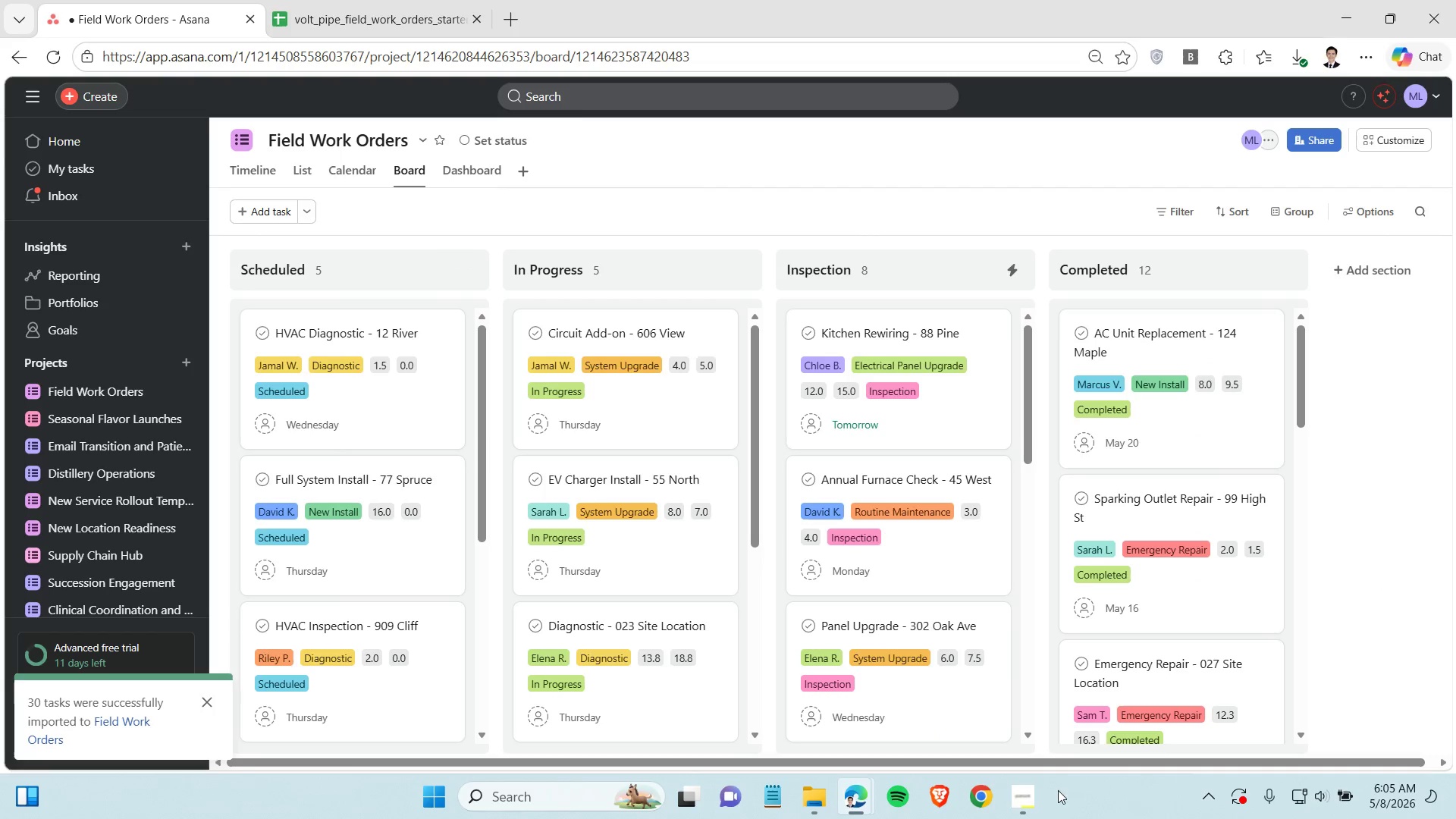 
left_click([1032, 800])